 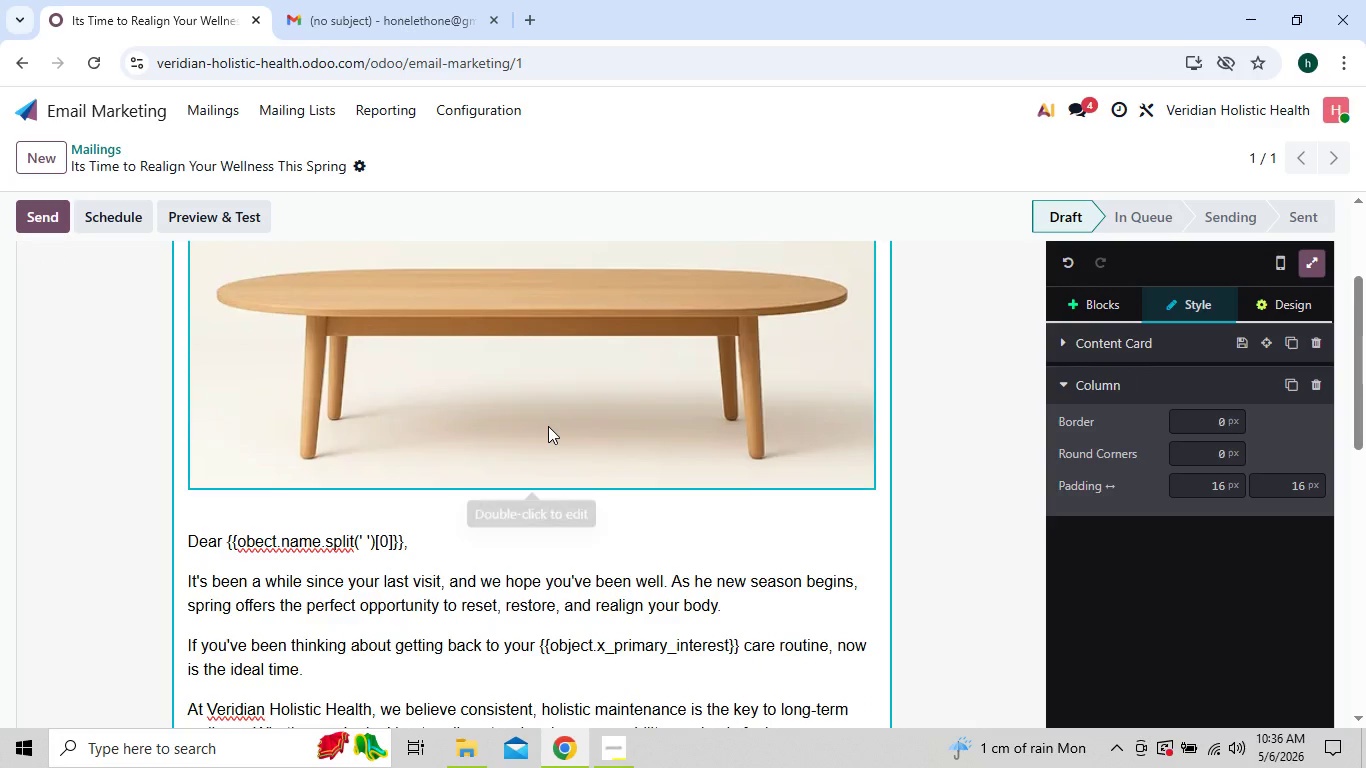 
left_click([548, 426])
 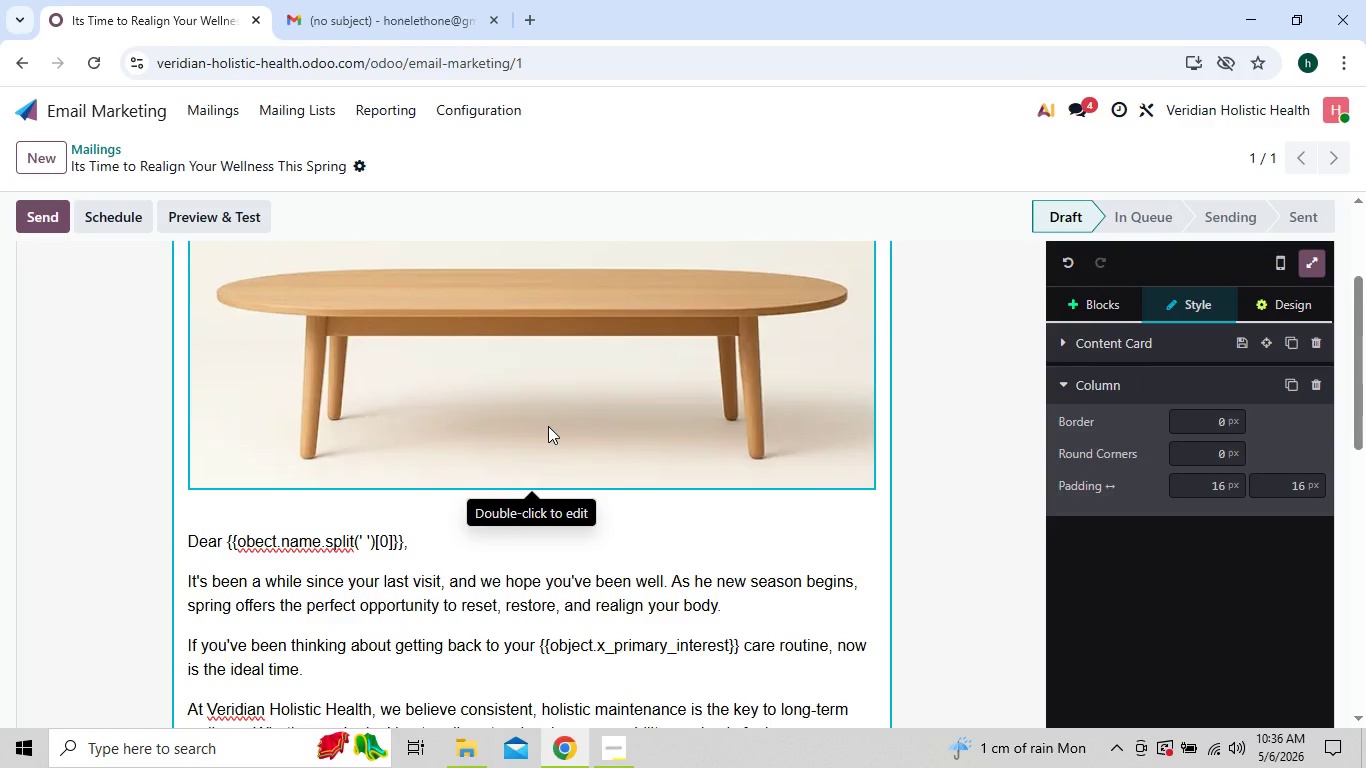 
double_click([548, 426])
 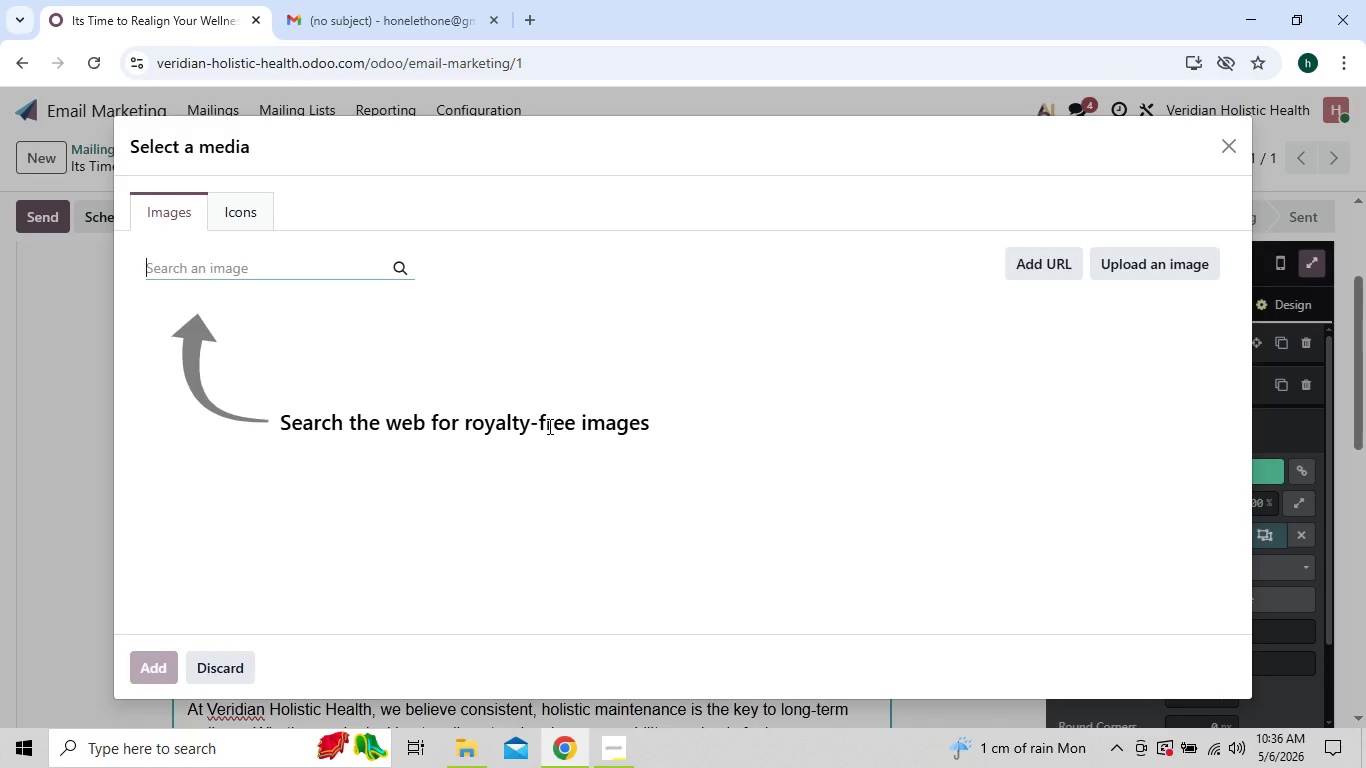 
wait(9.95)
 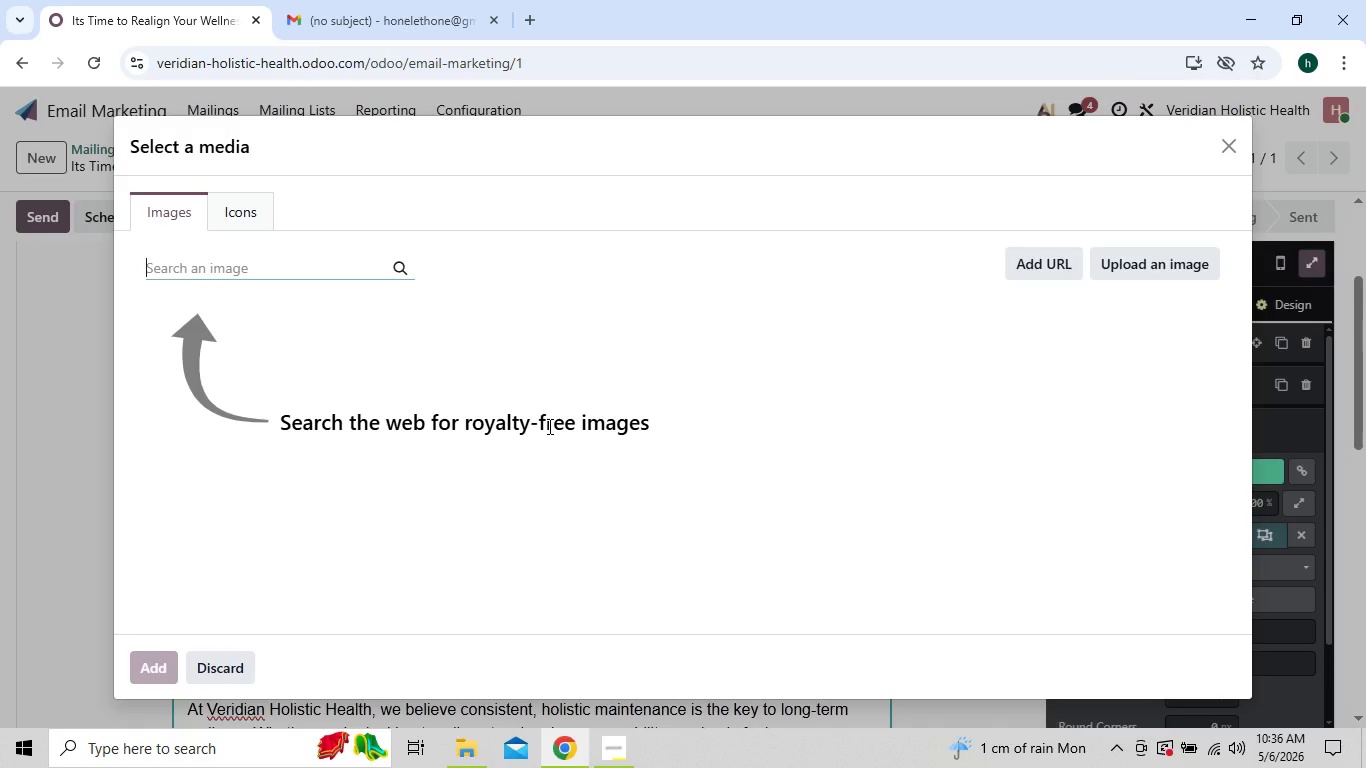 
left_click([281, 267])
 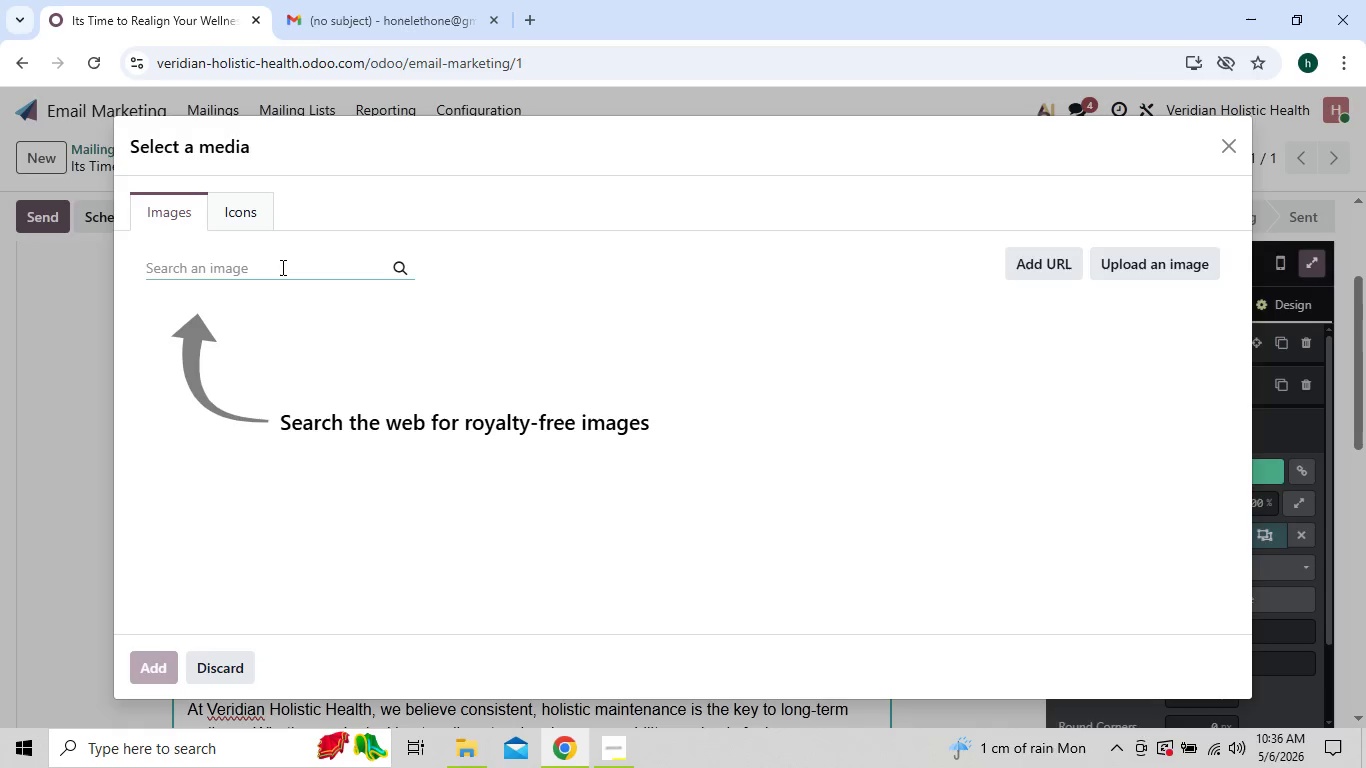 
wait(6.56)
 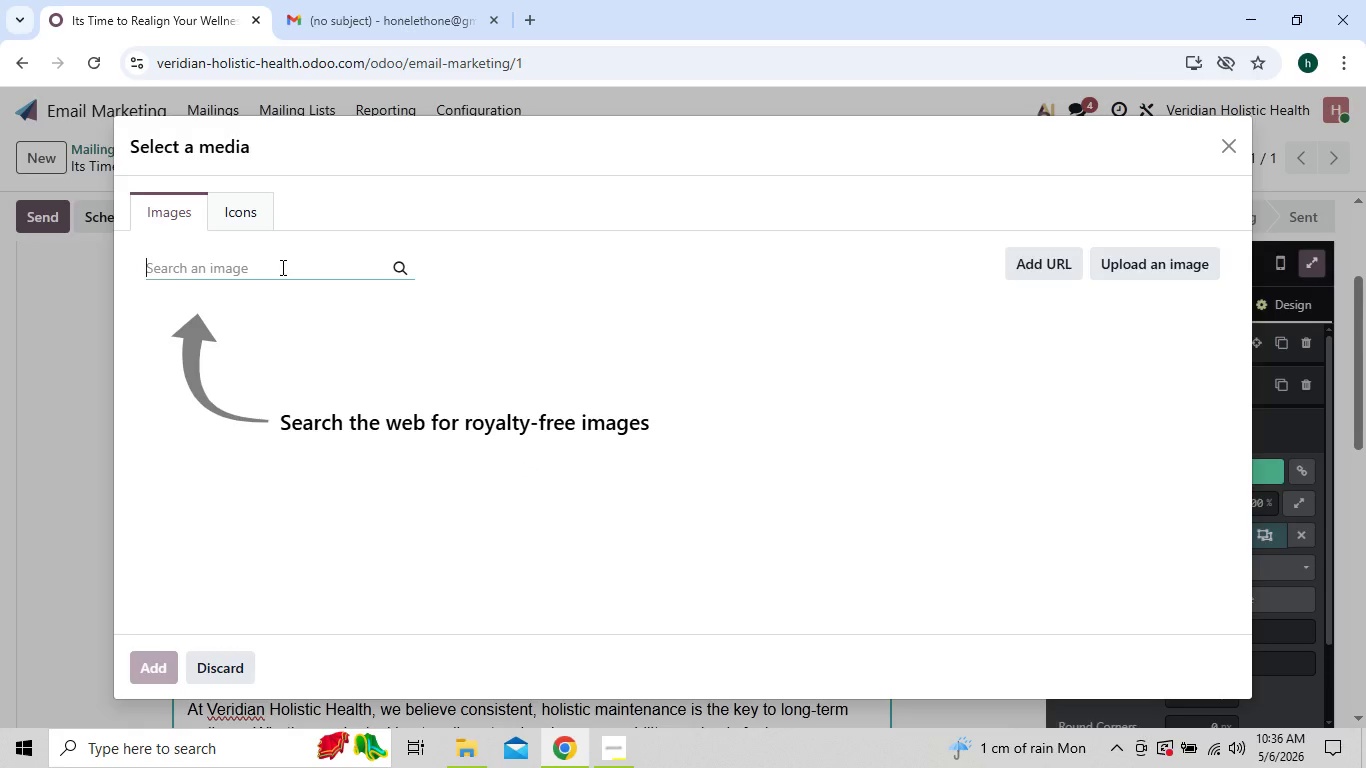 
type(holistic wellness spring nature)
 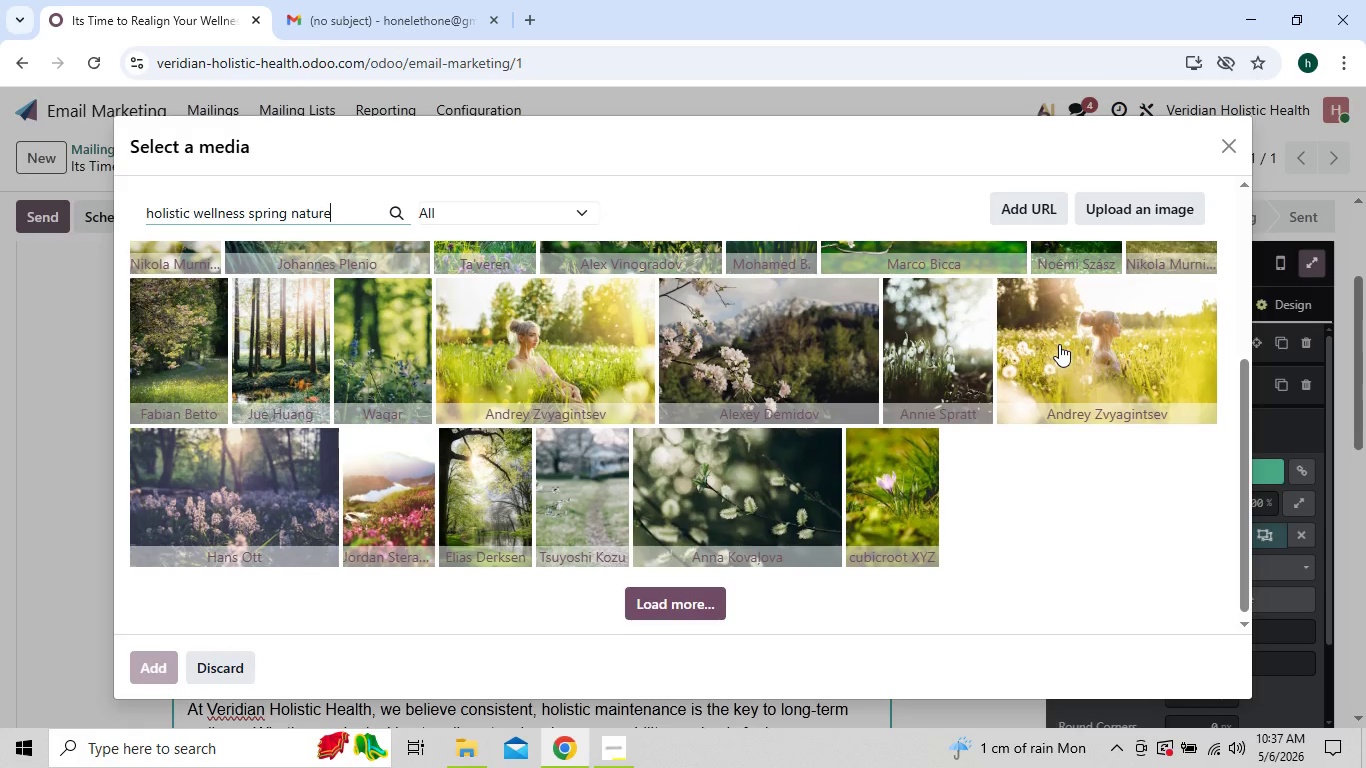 
wait(30.75)
 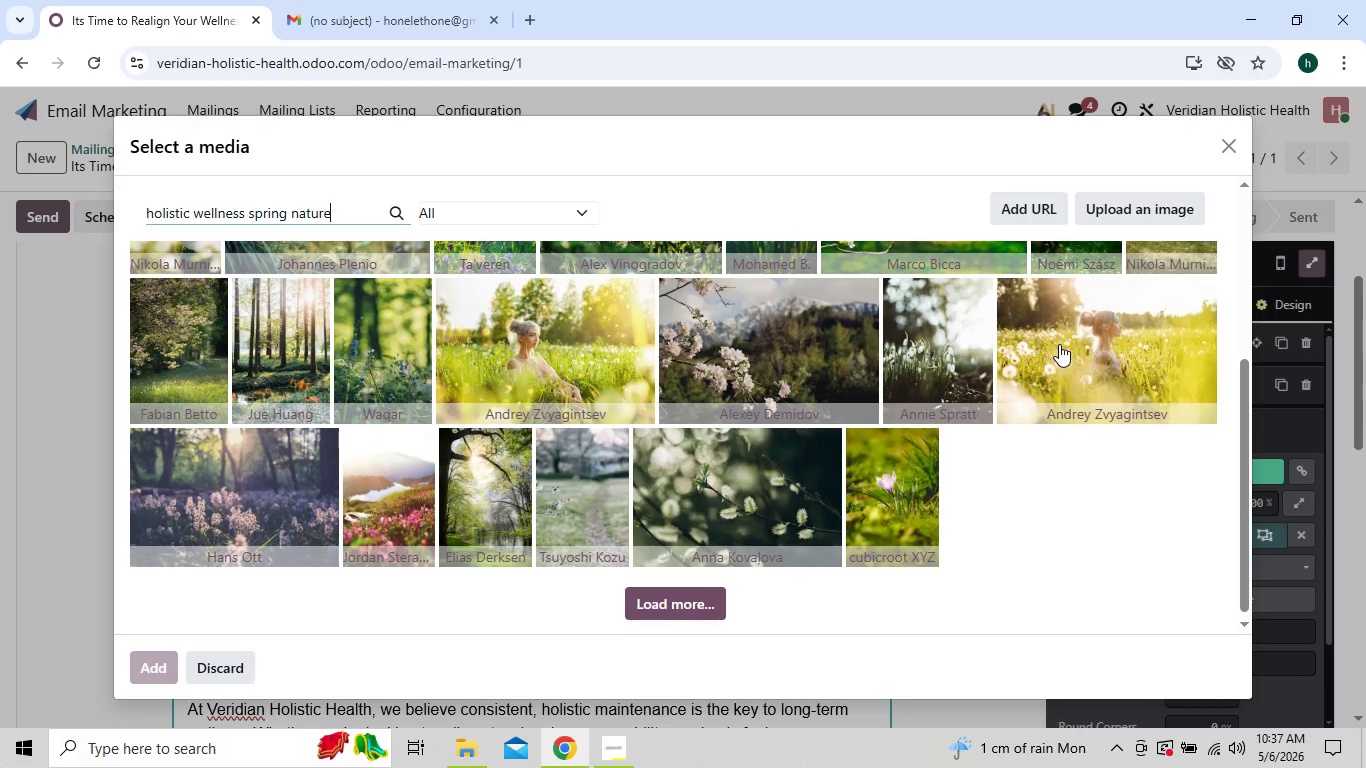 
left_click([239, 482])
 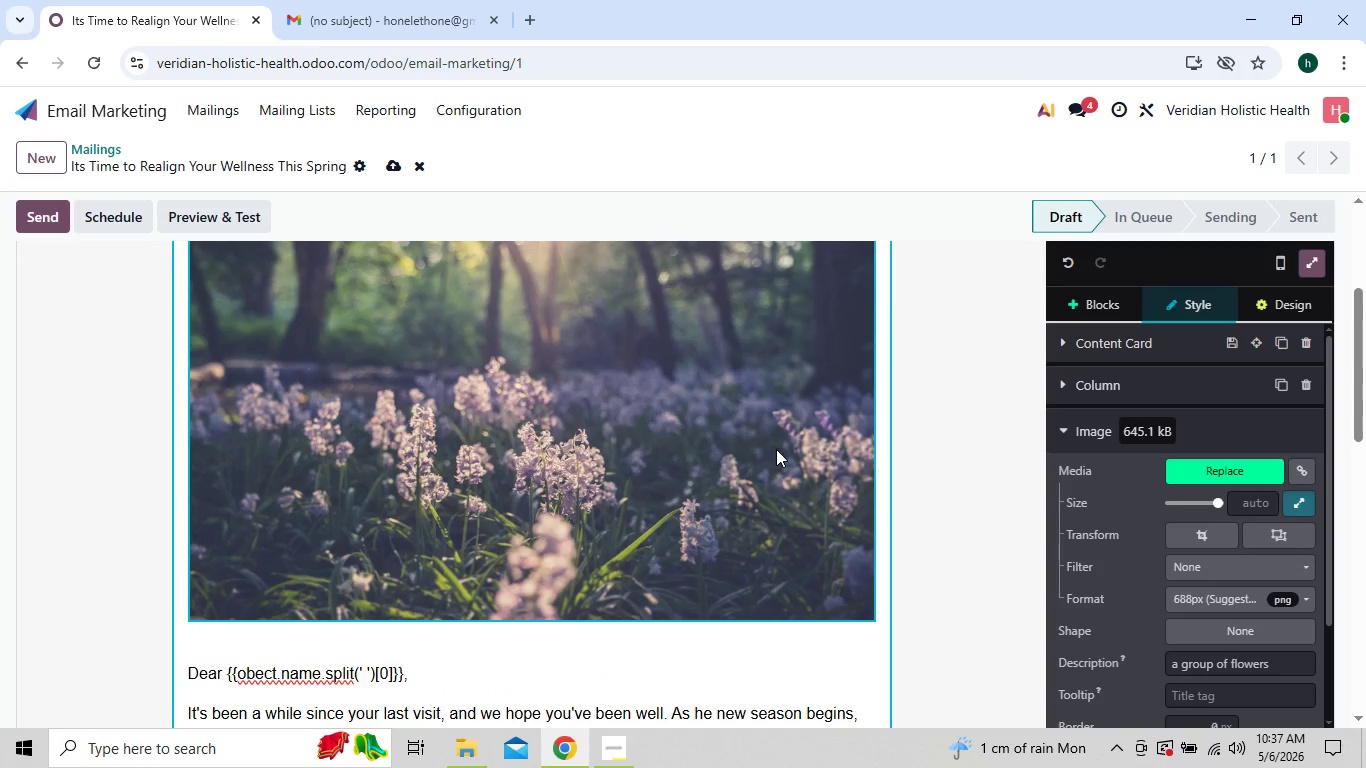 
wait(7.92)
 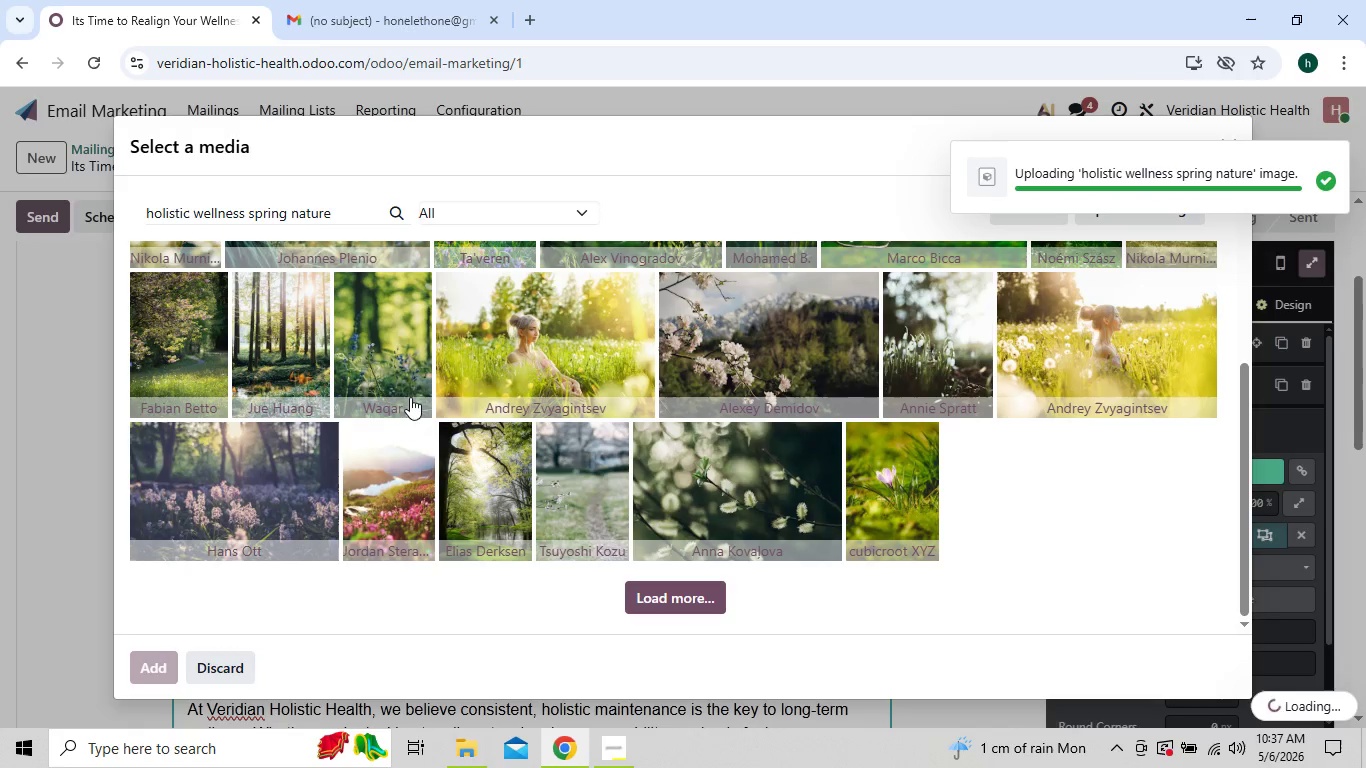 
left_click([715, 500])
 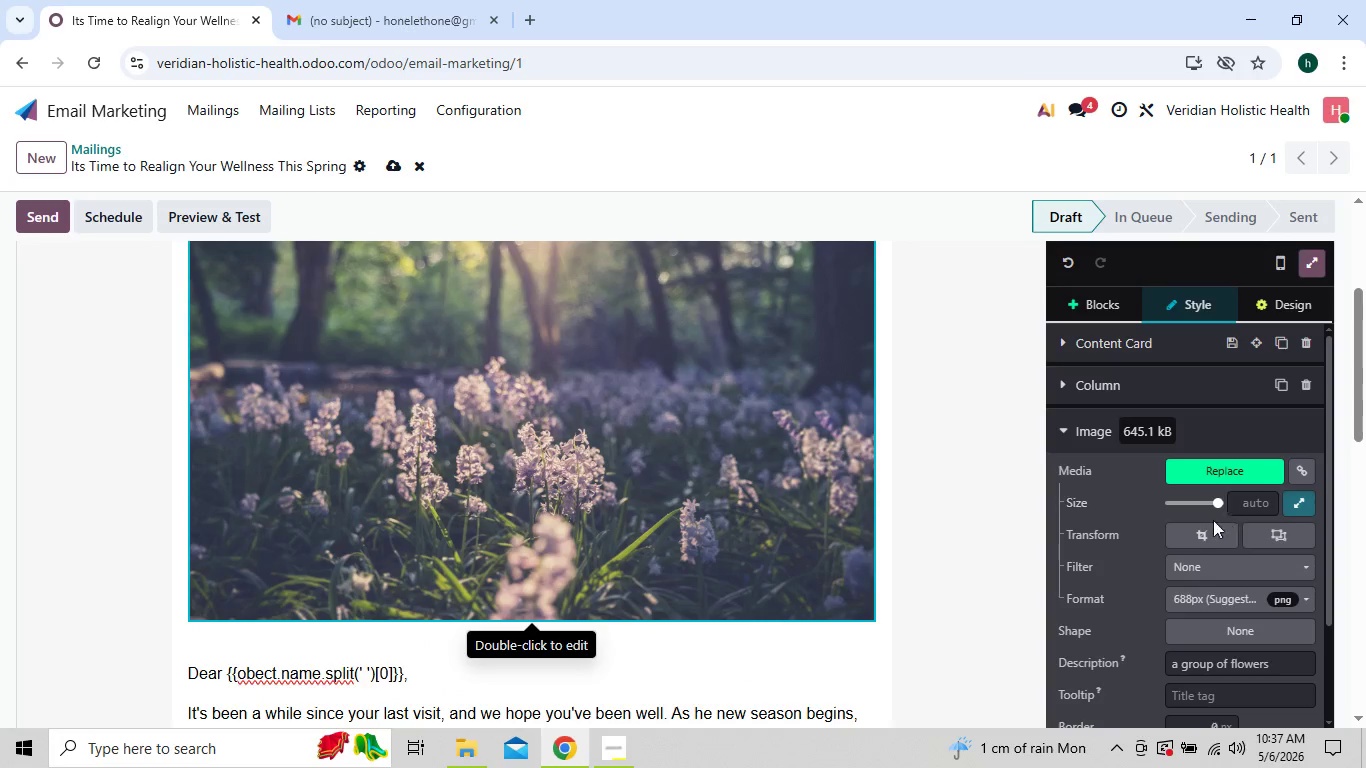 
left_click([1204, 526])
 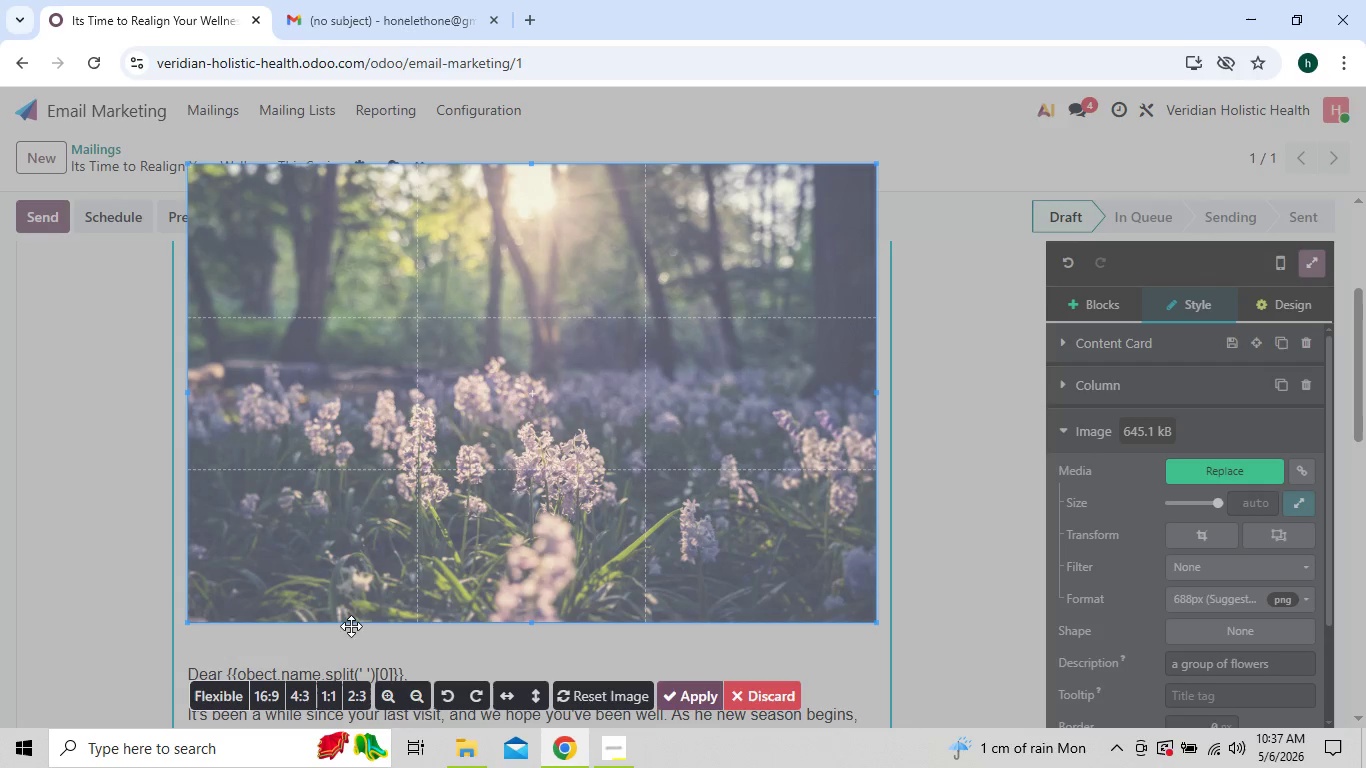 
left_click([211, 689])
 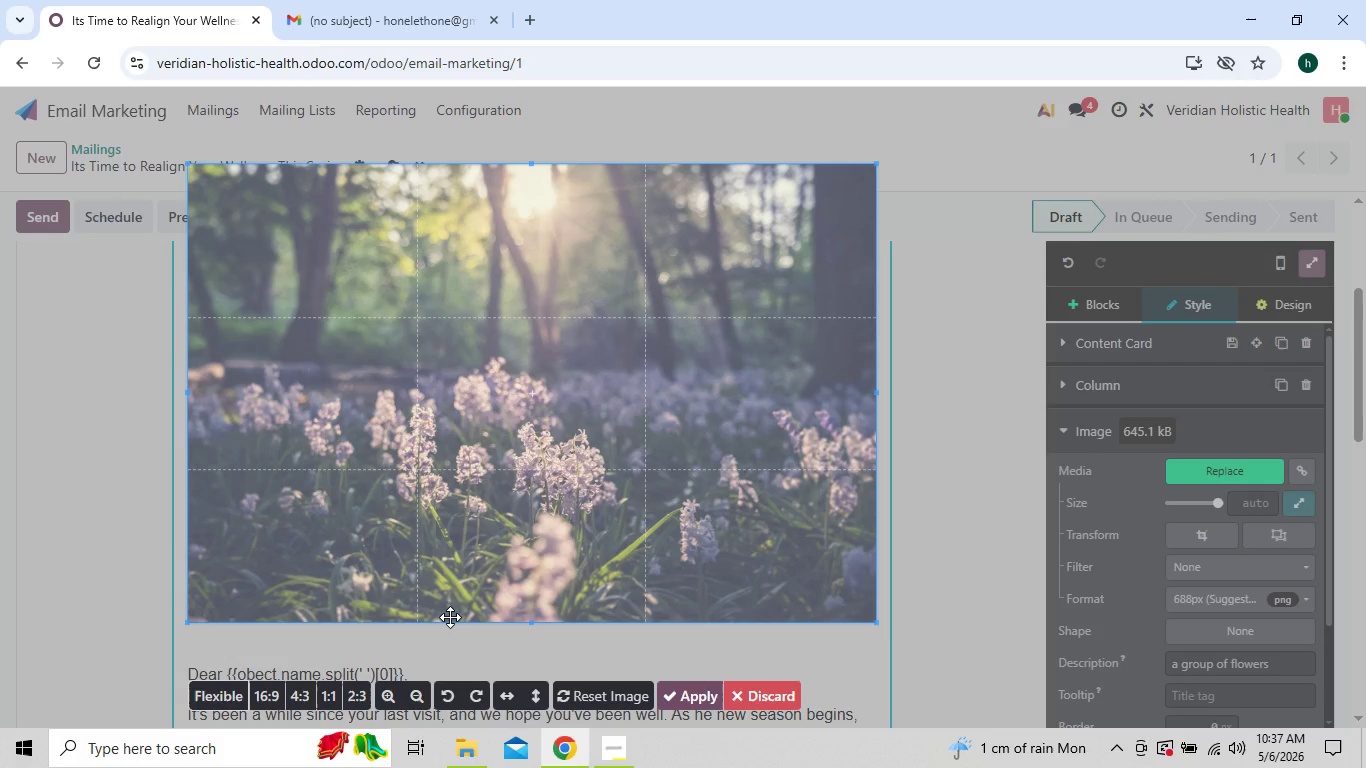 
left_click([453, 621])
 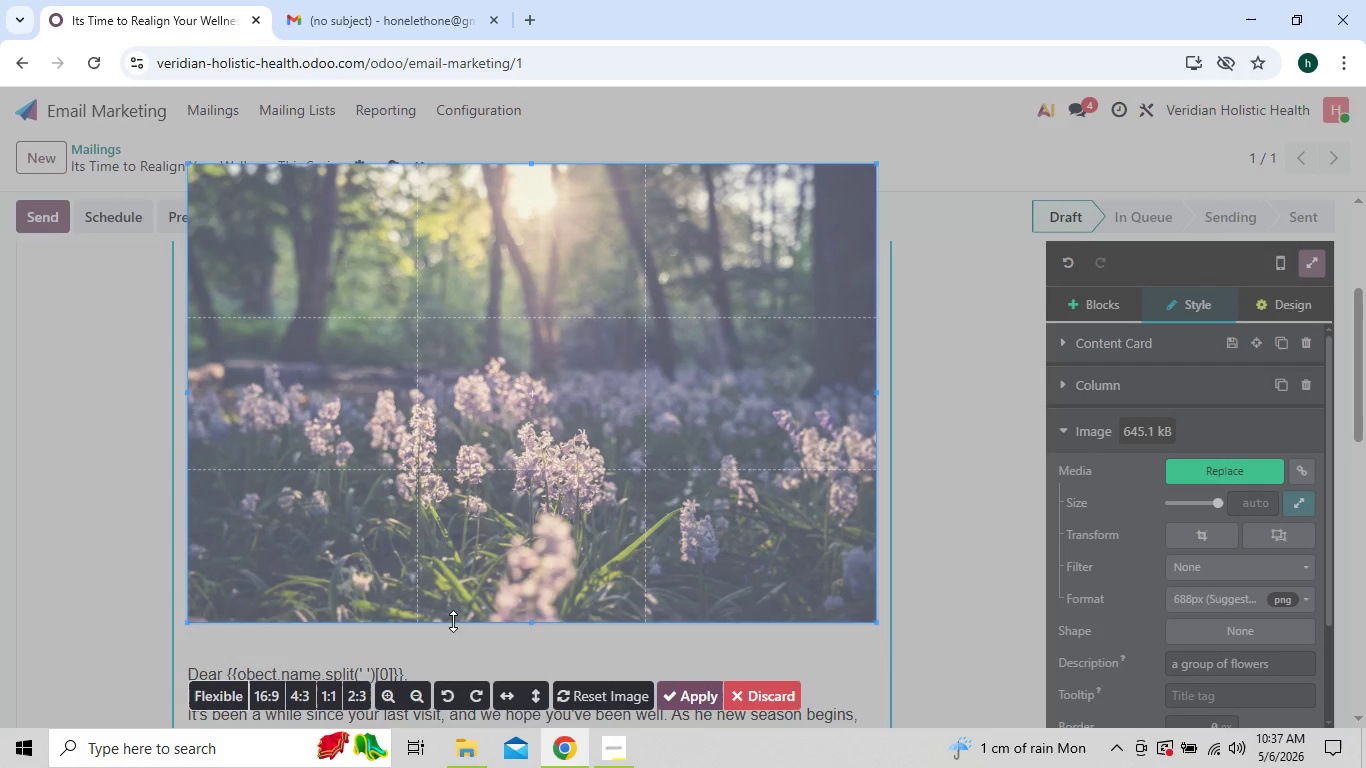 
left_click_drag(start_coordinate=[453, 621], to_coordinate=[471, 526])
 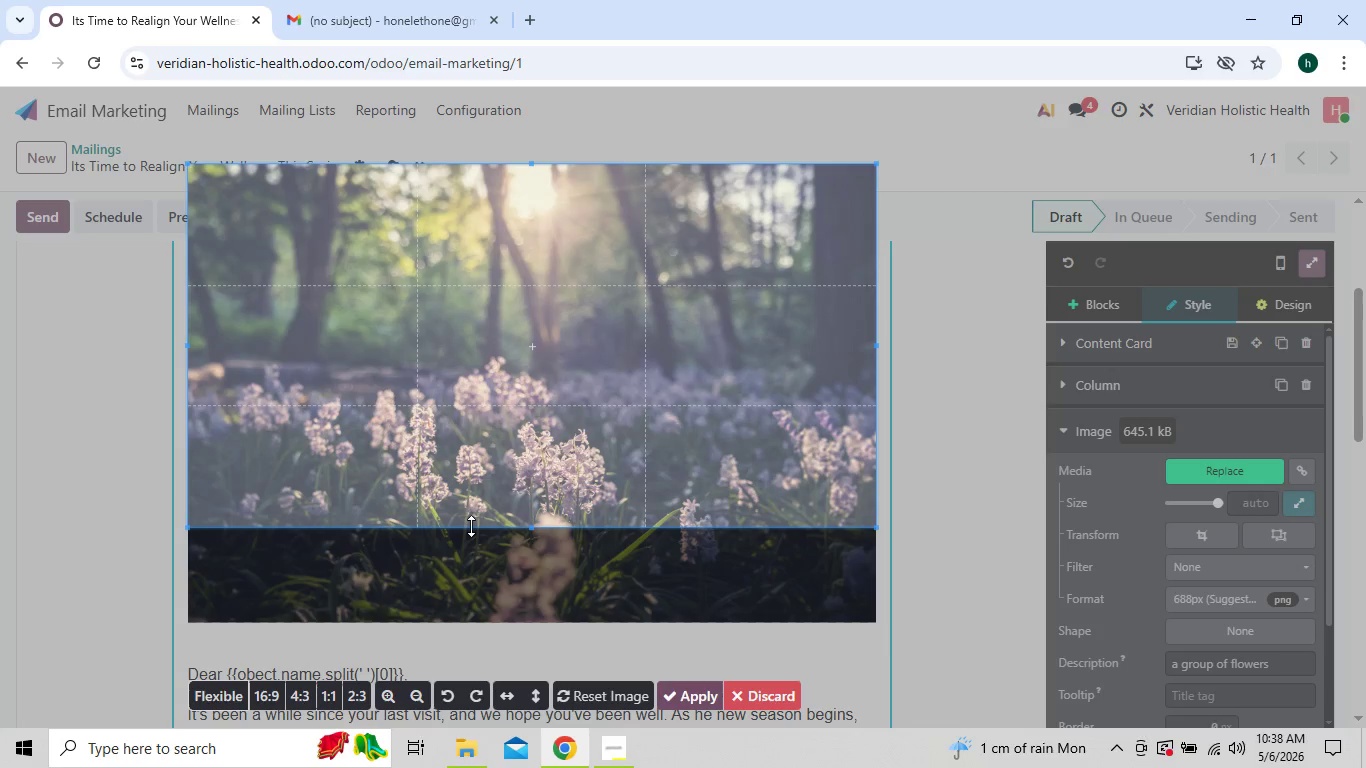 
left_click_drag(start_coordinate=[471, 526], to_coordinate=[476, 486])
 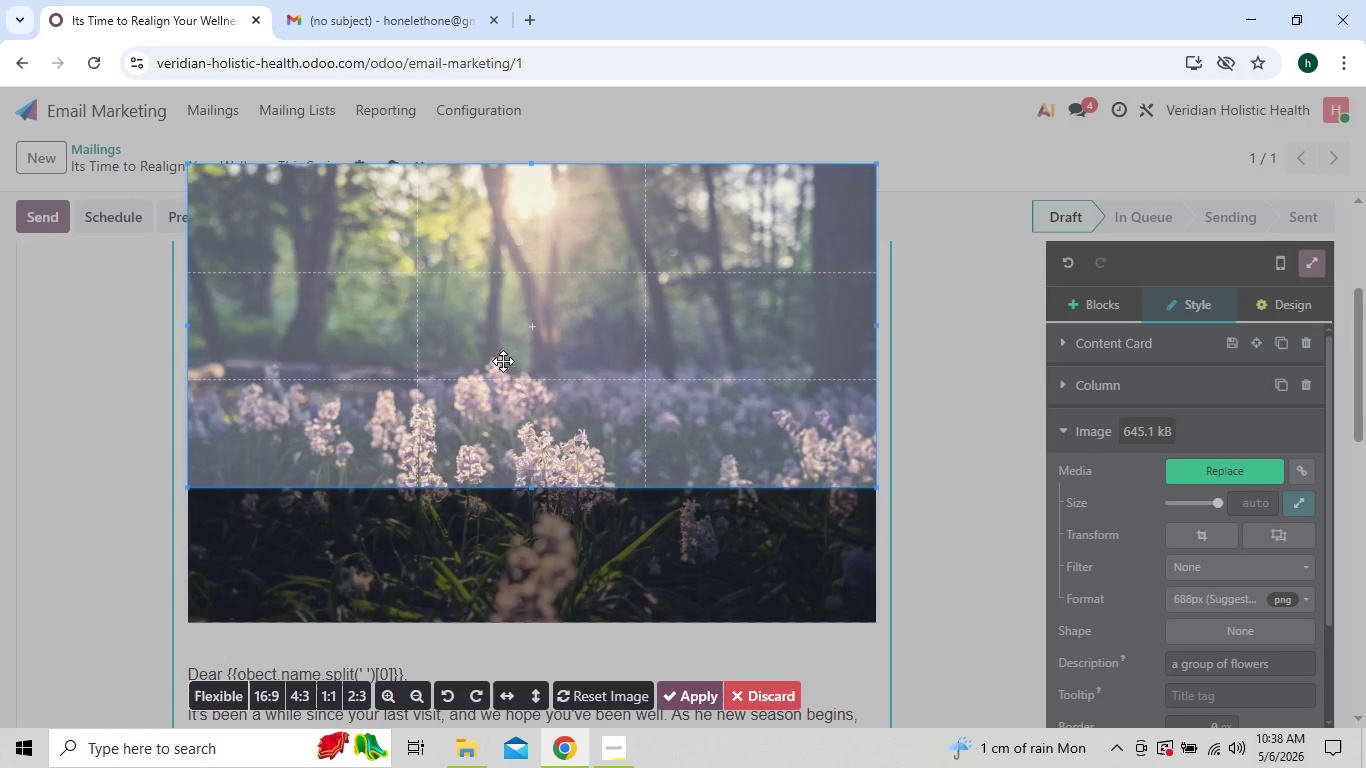 
left_click_drag(start_coordinate=[503, 361], to_coordinate=[502, 396])
 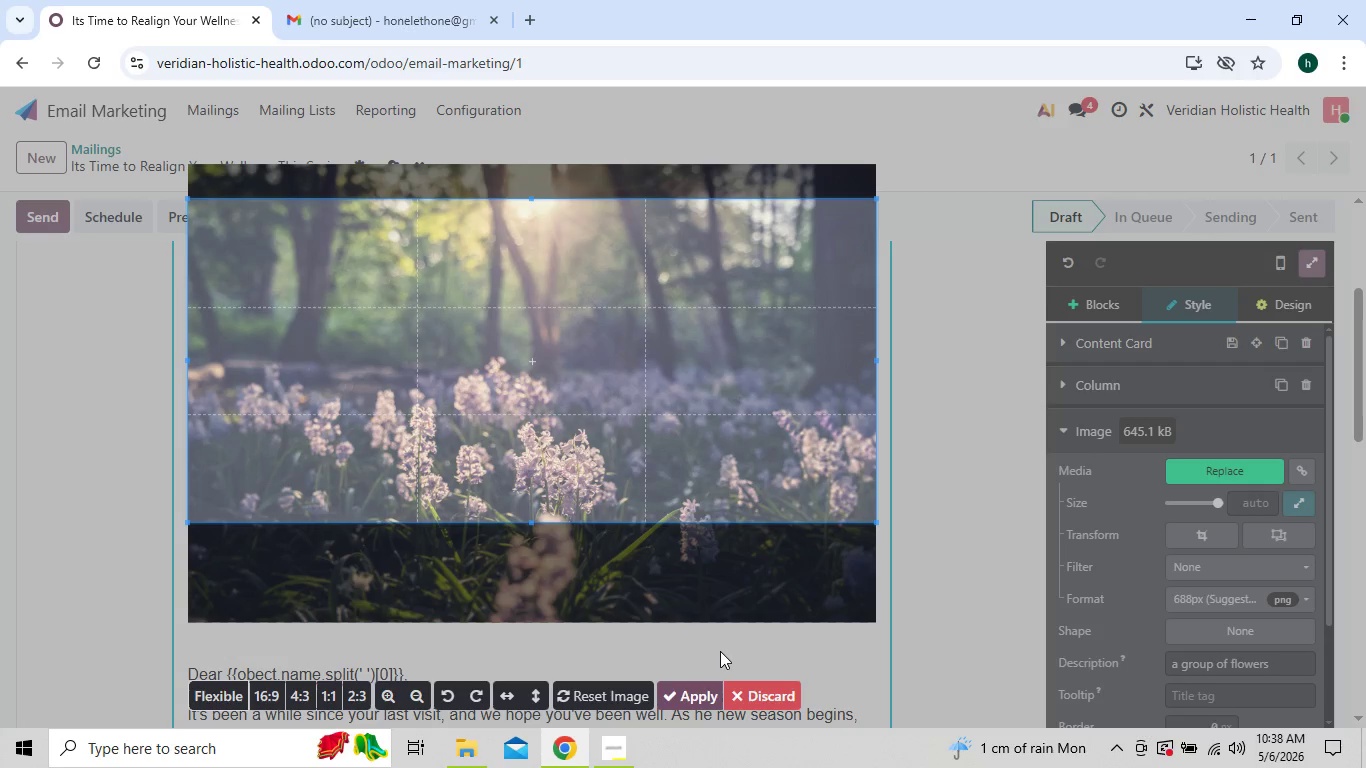 
left_click([697, 691])
 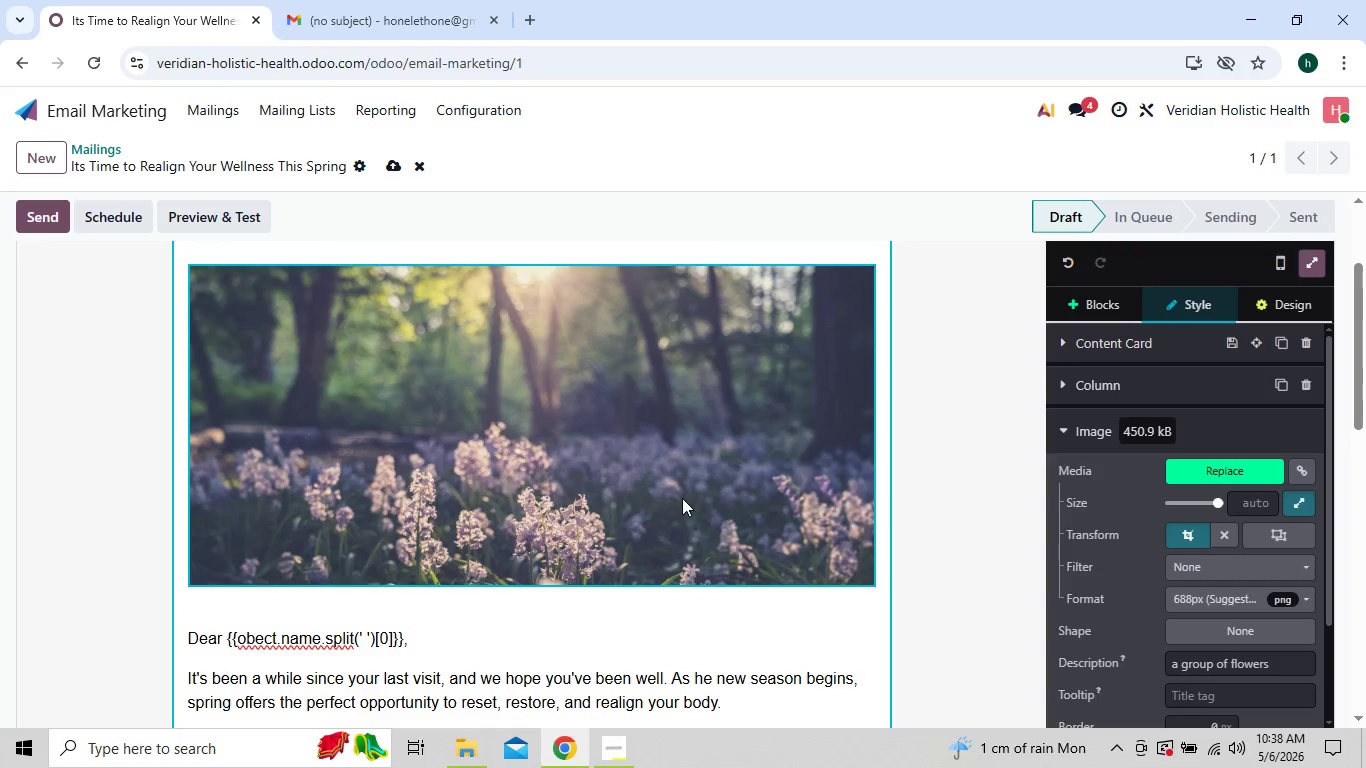 
left_click([349, 596])
 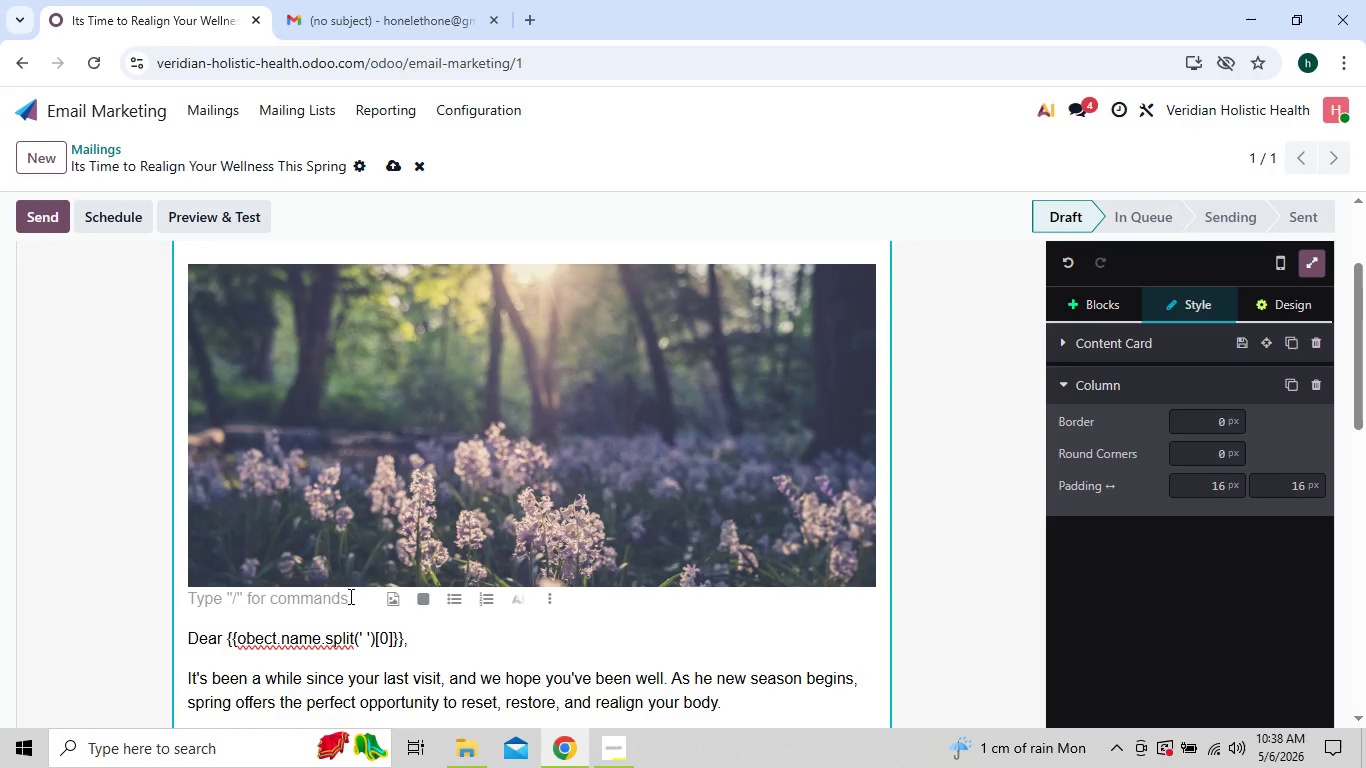 
key(Backspace)
 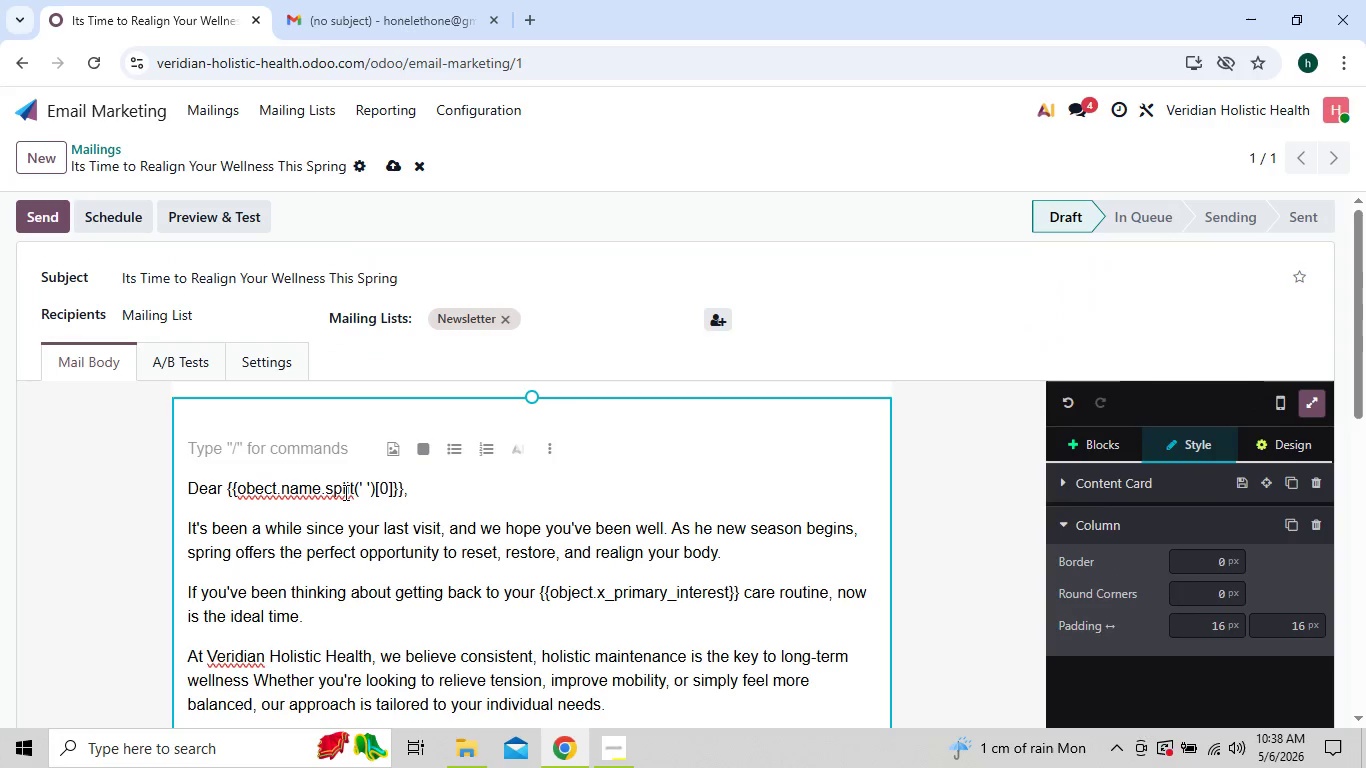 
key(Control+Z)
 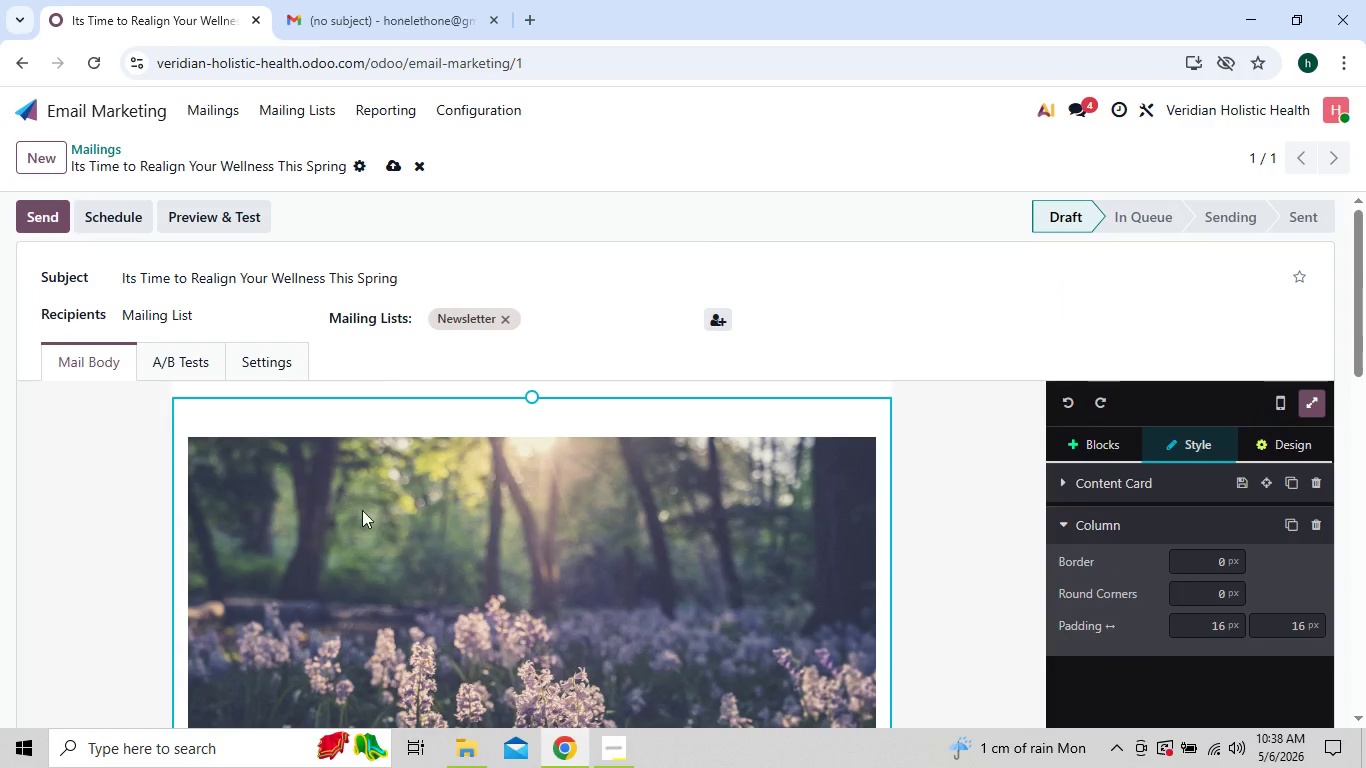 
mouse_move([354, 552])
 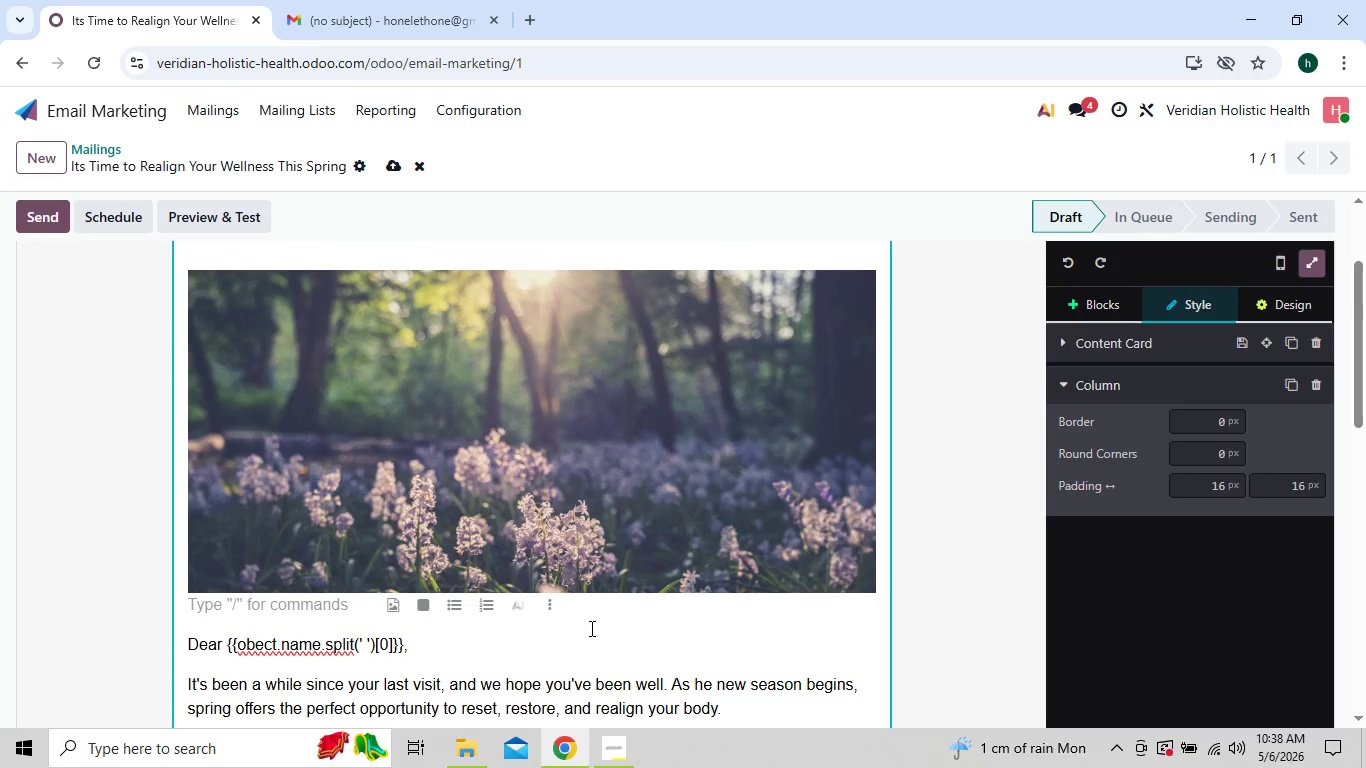 
left_click([617, 610])
 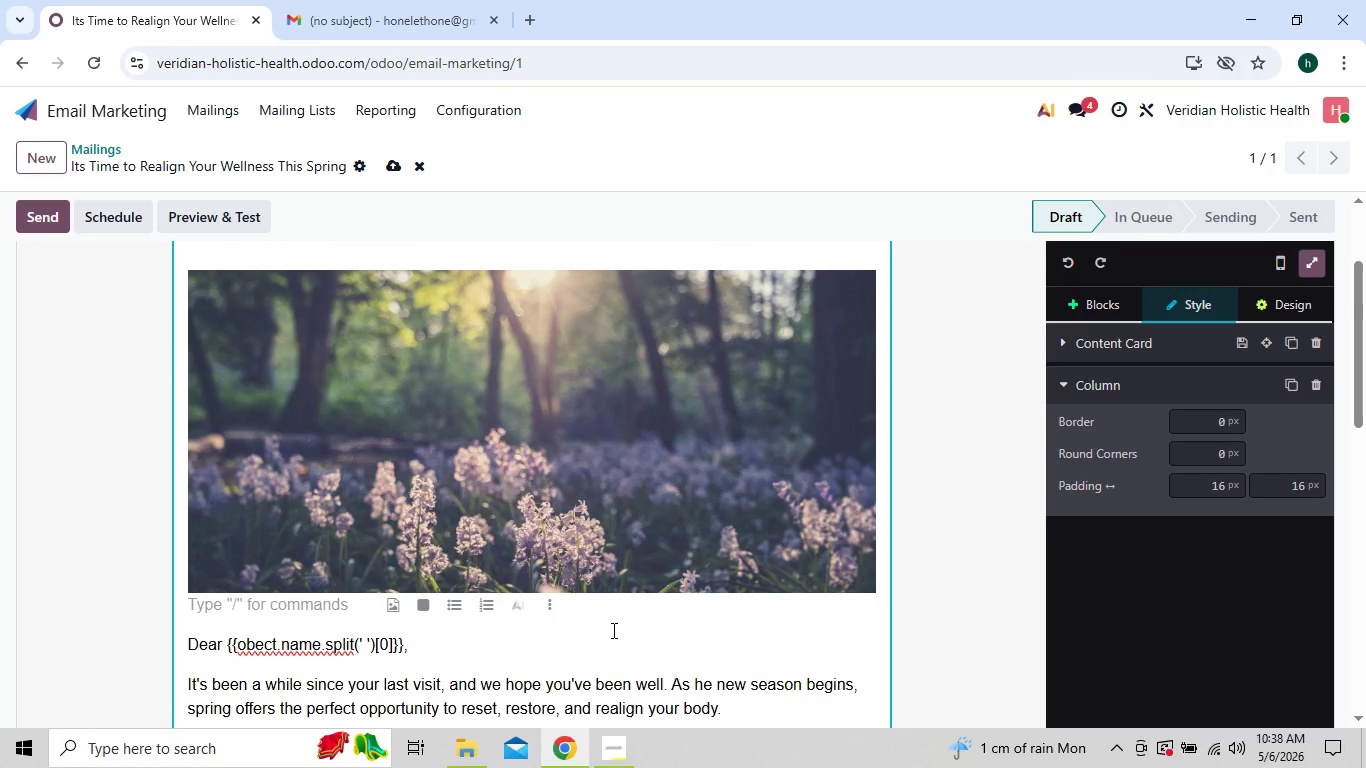 
left_click([612, 631])
 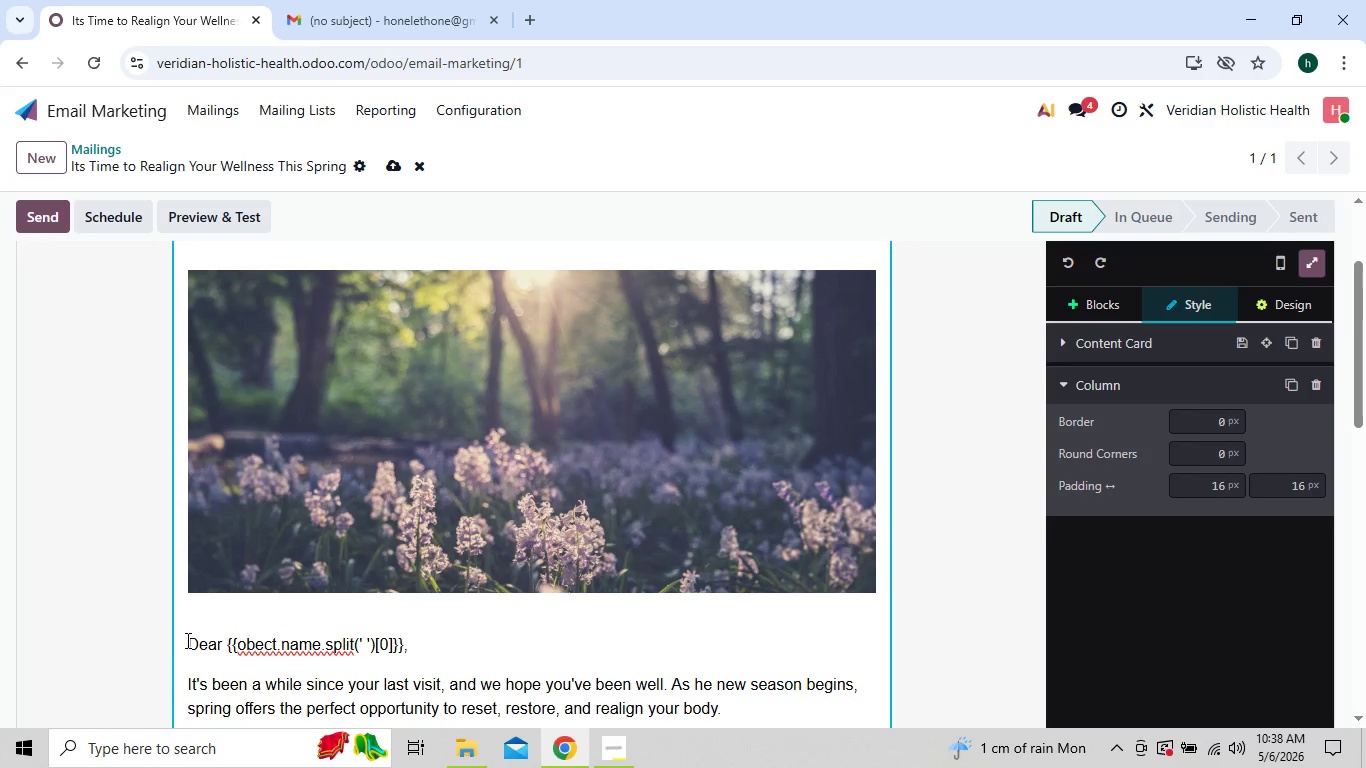 
left_click([188, 641])
 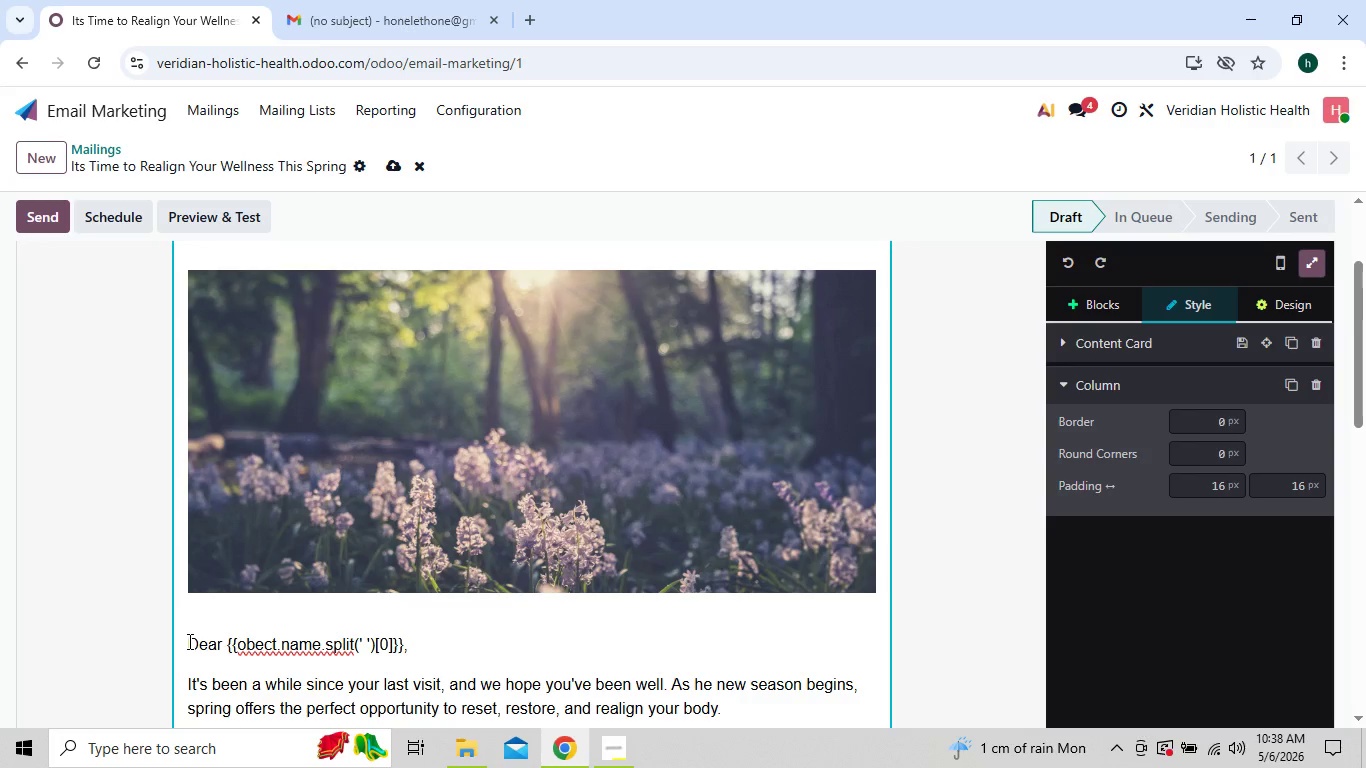 
key(Backspace)
 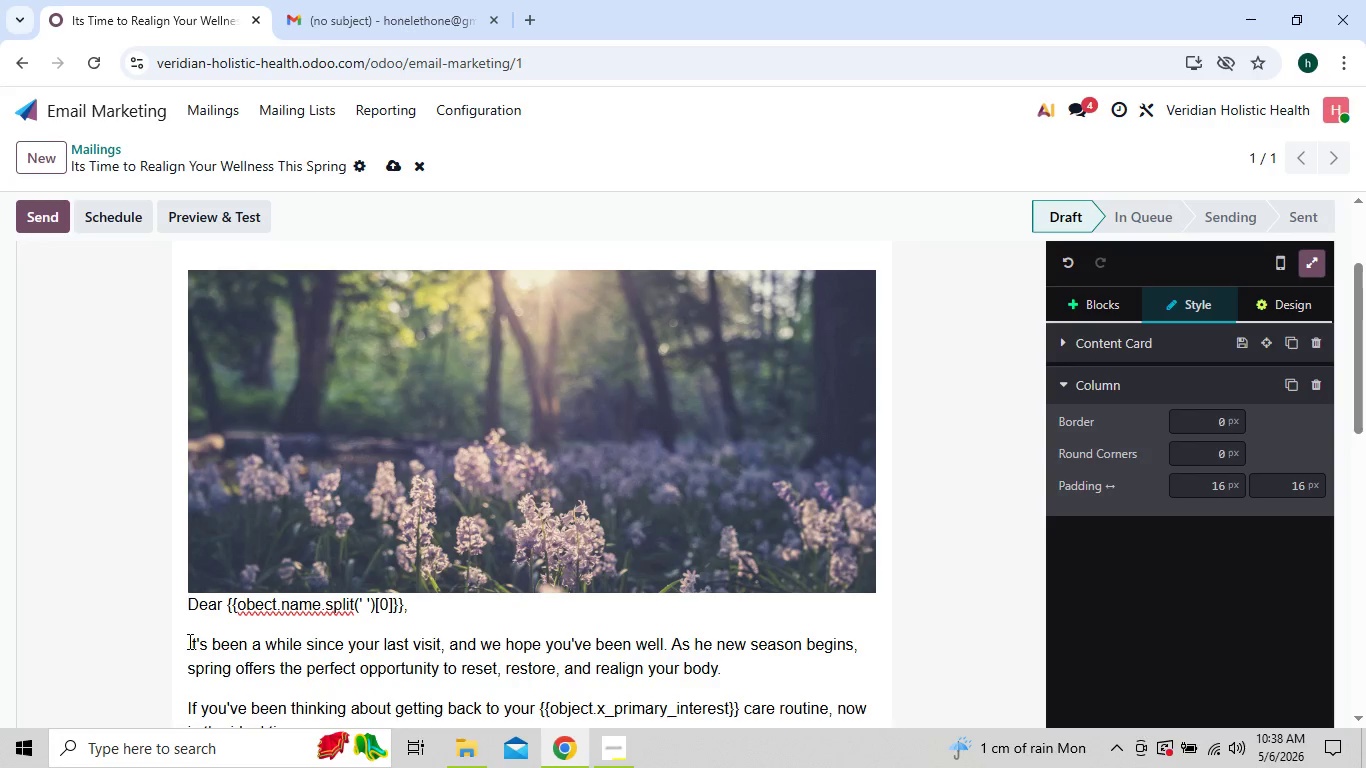 
key(Space)
 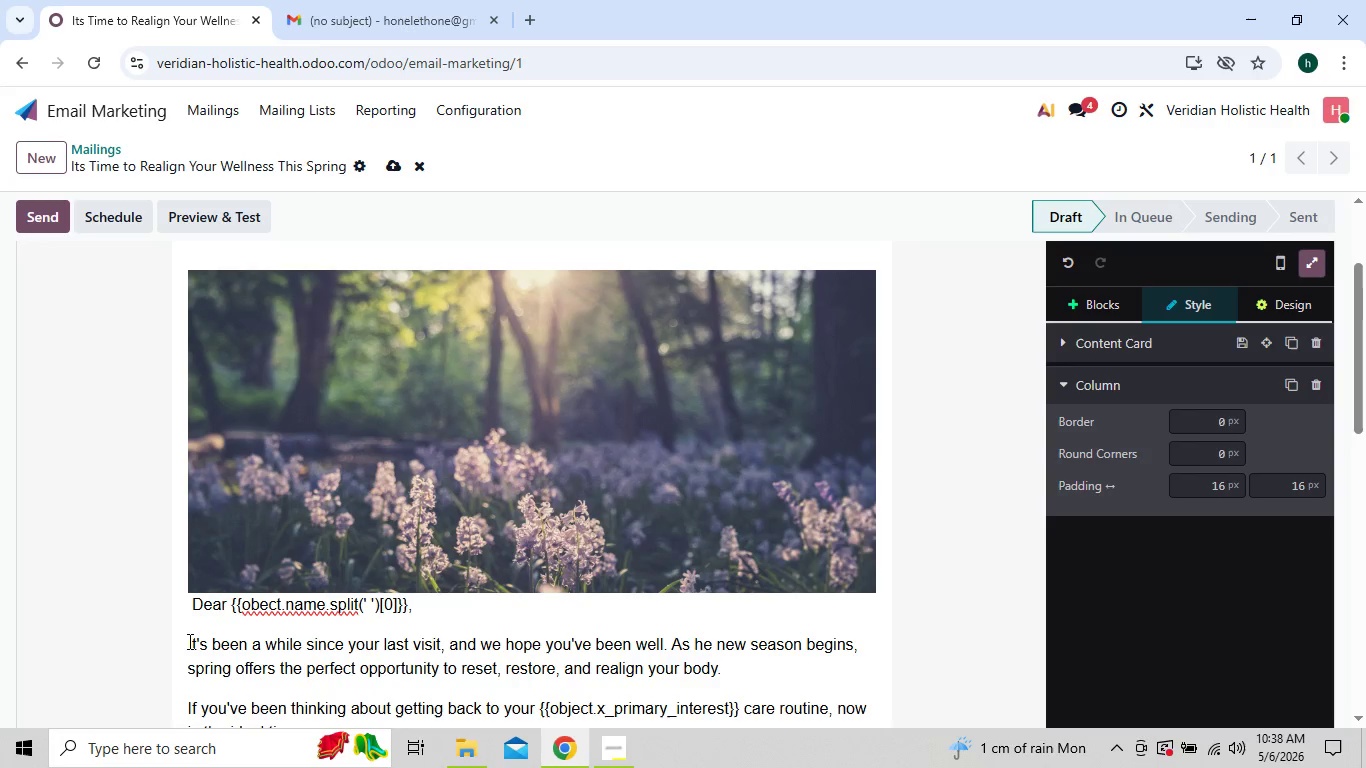 
key(Backspace)
 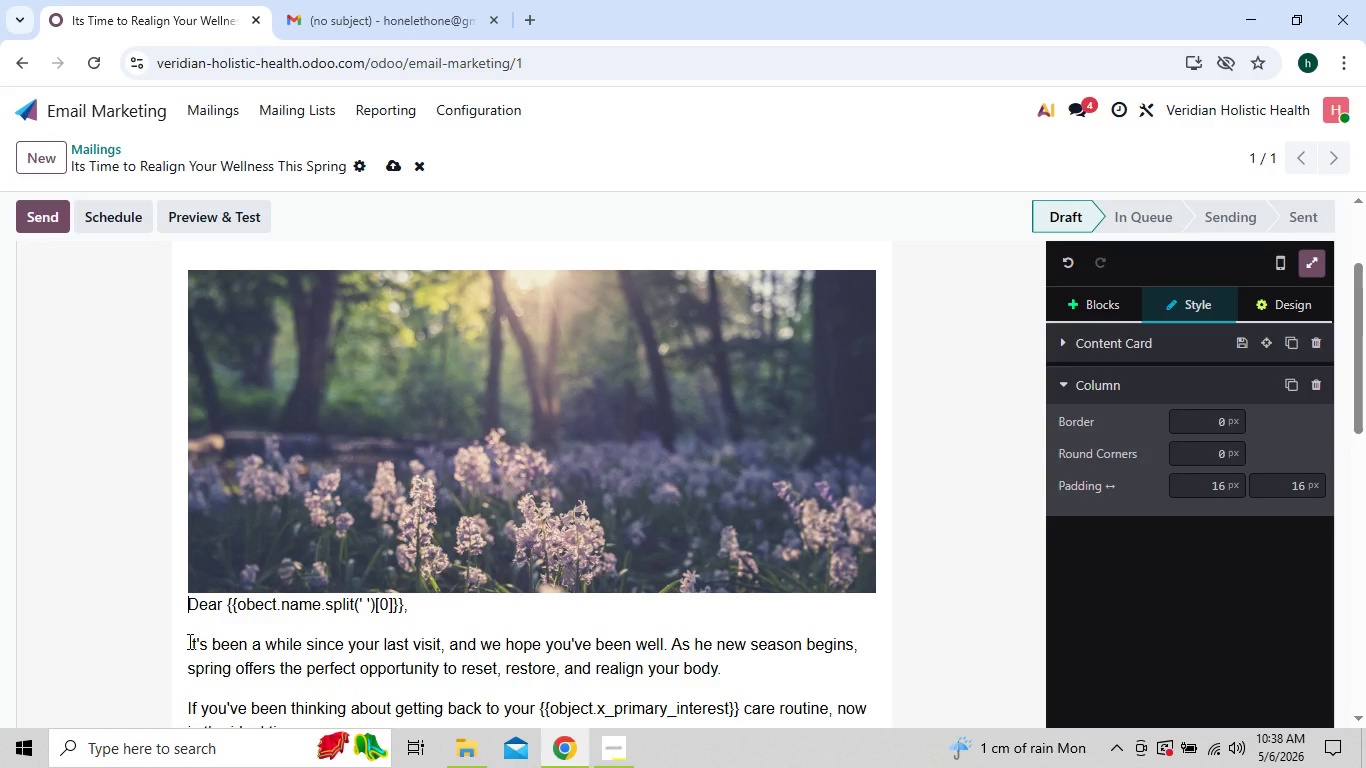 
key(Enter)
 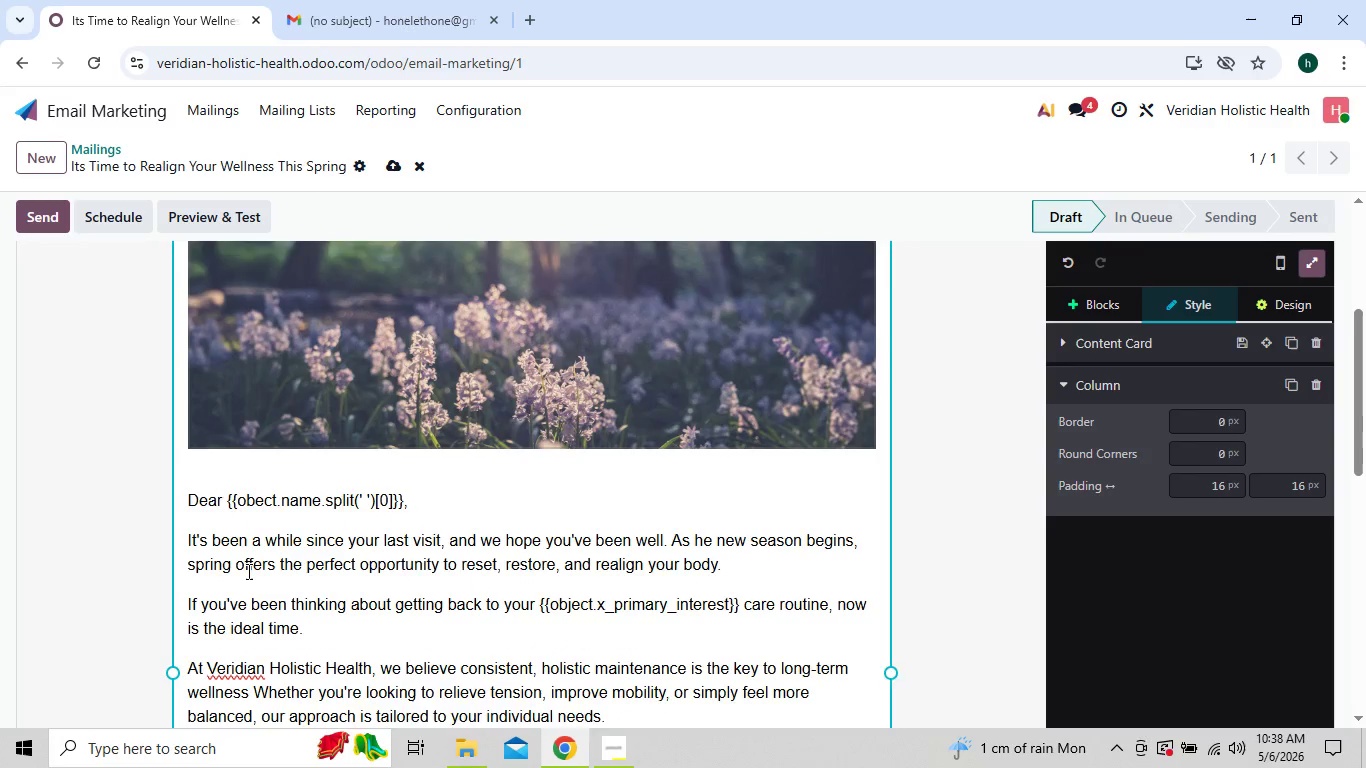 
left_click([926, 470])
 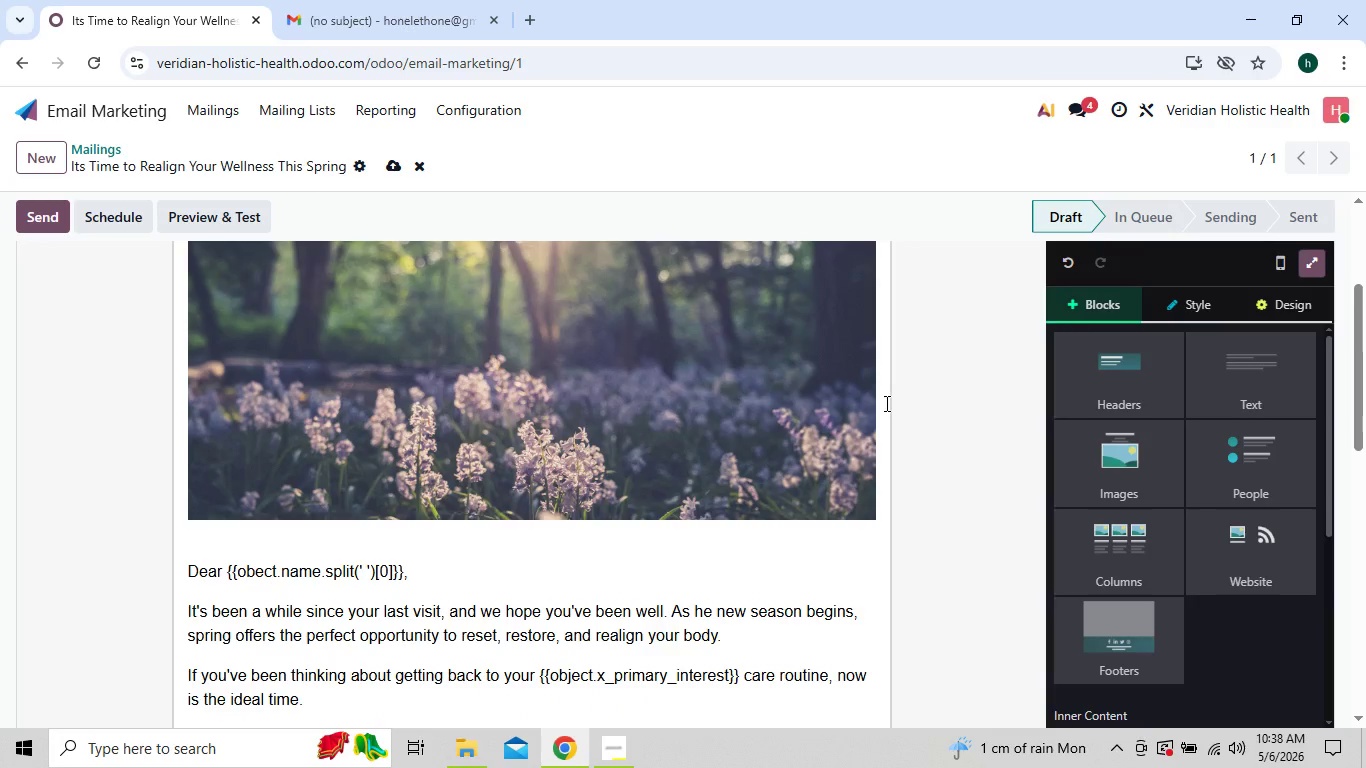 
wait(8.02)
 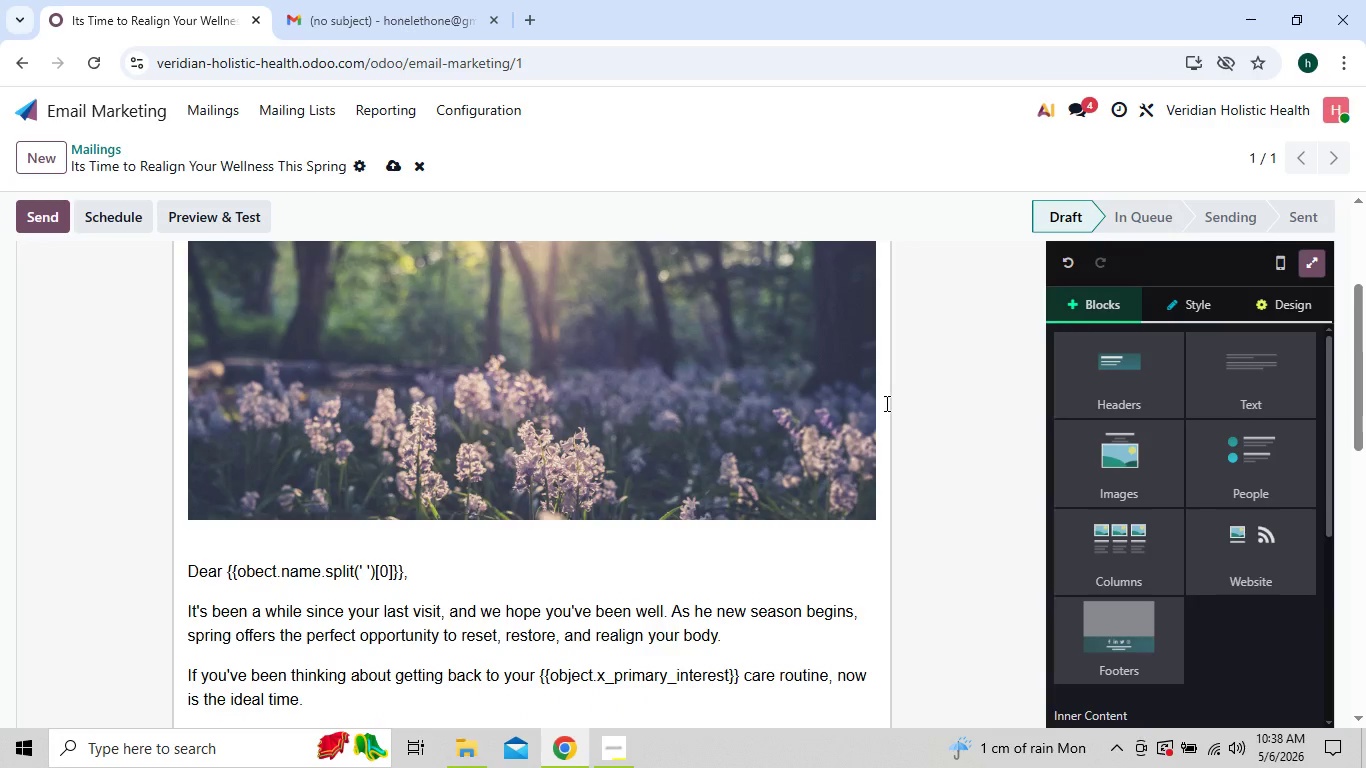 
left_click([885, 403])
 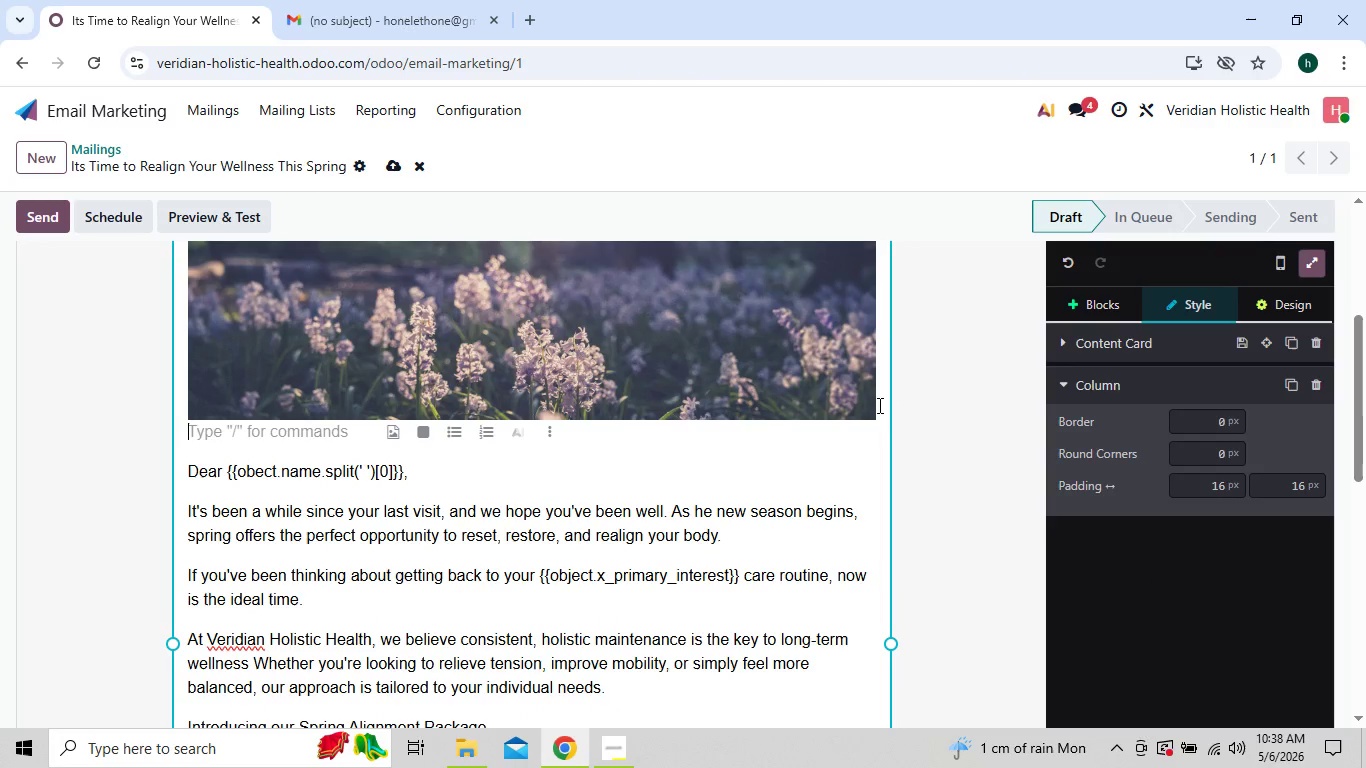 
left_click([877, 410])
 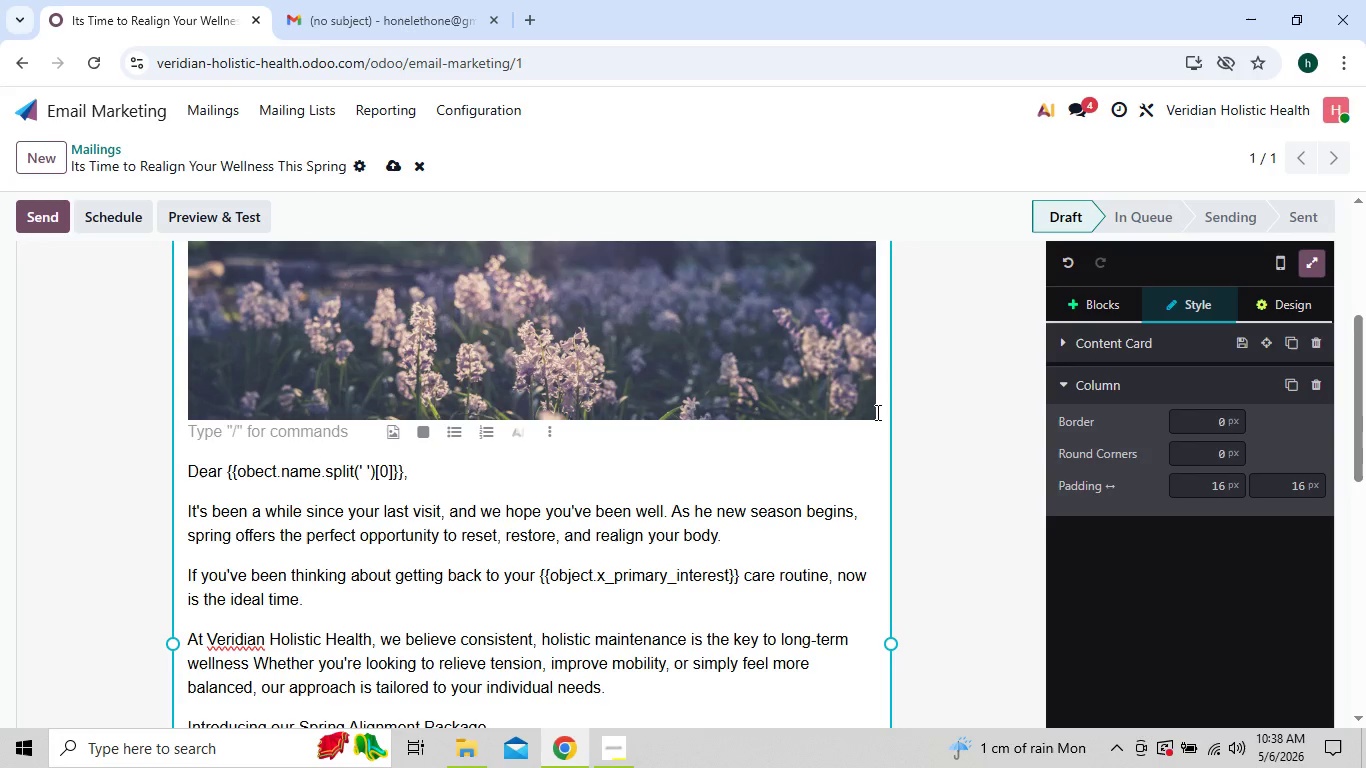 
left_click([878, 413])
 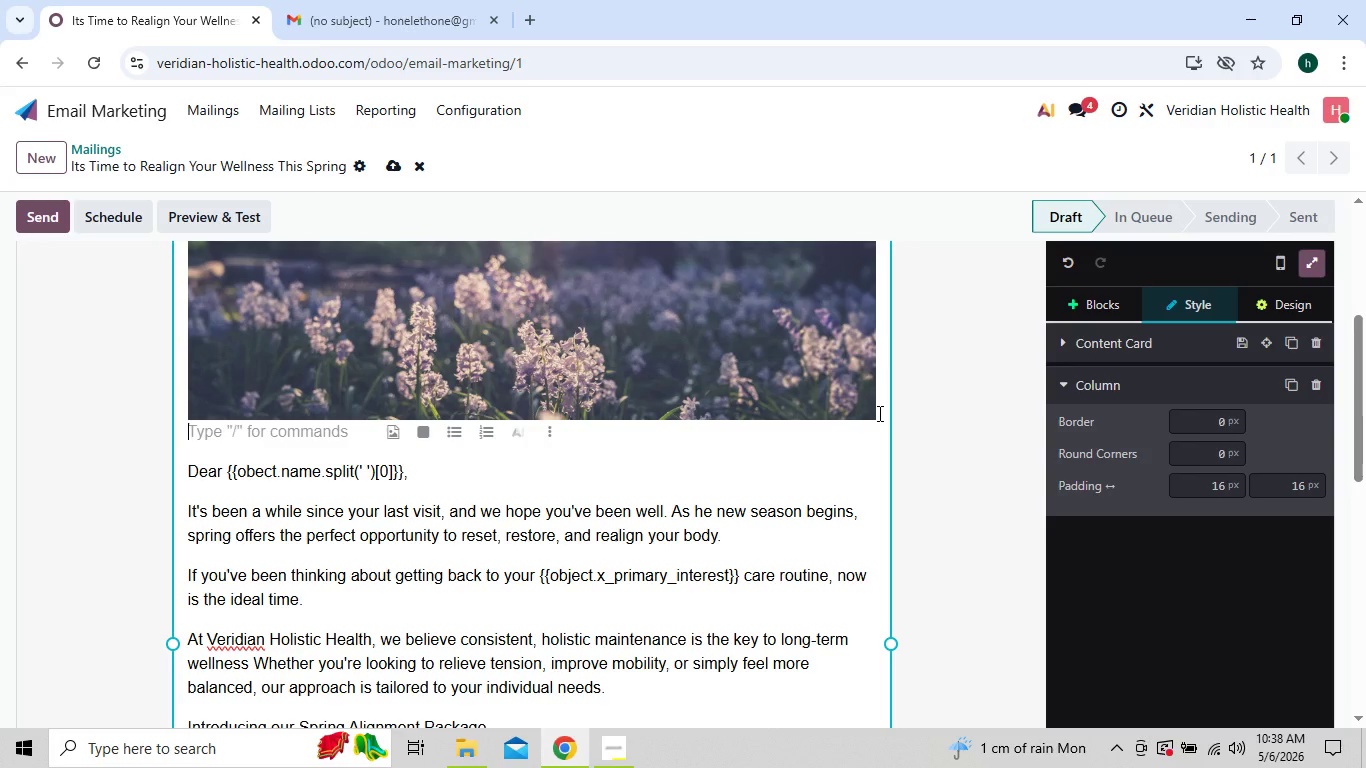 
double_click([878, 413])
 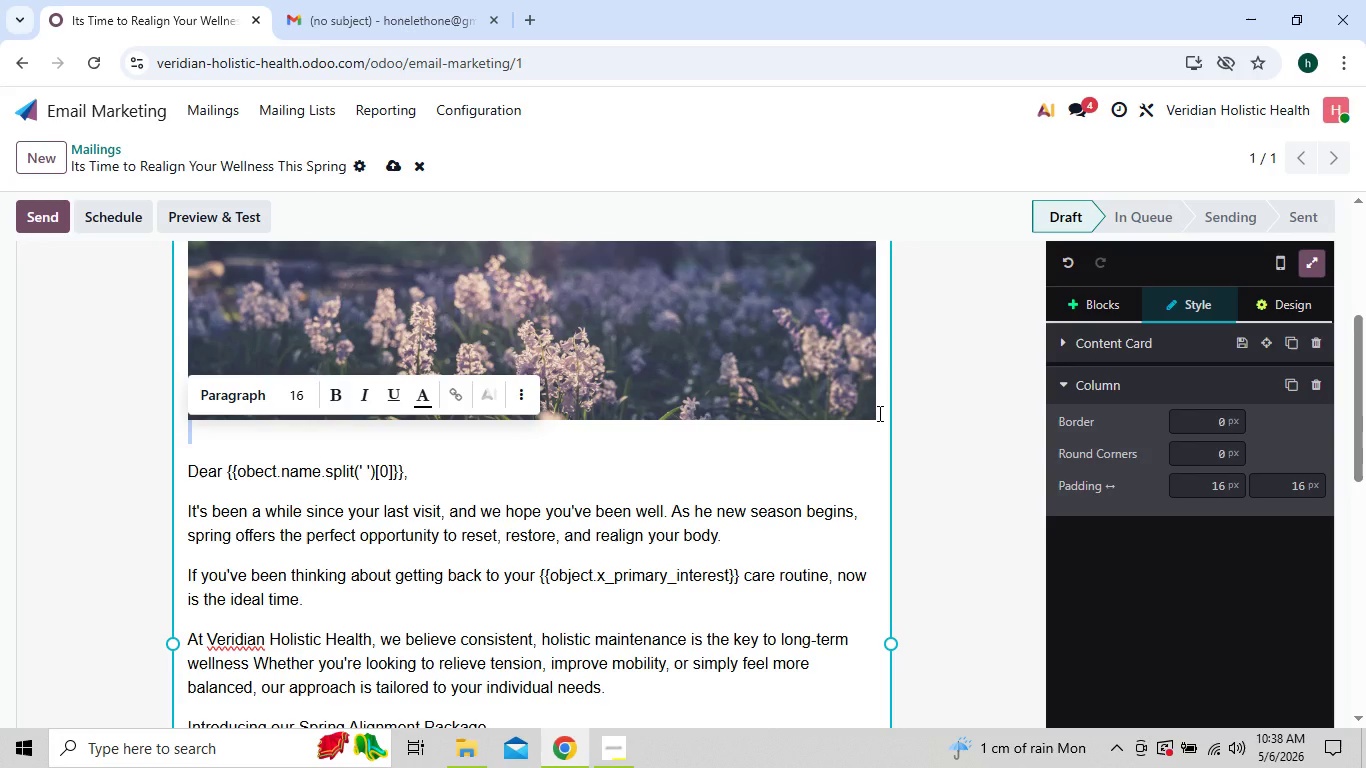 
left_click([501, 478])
 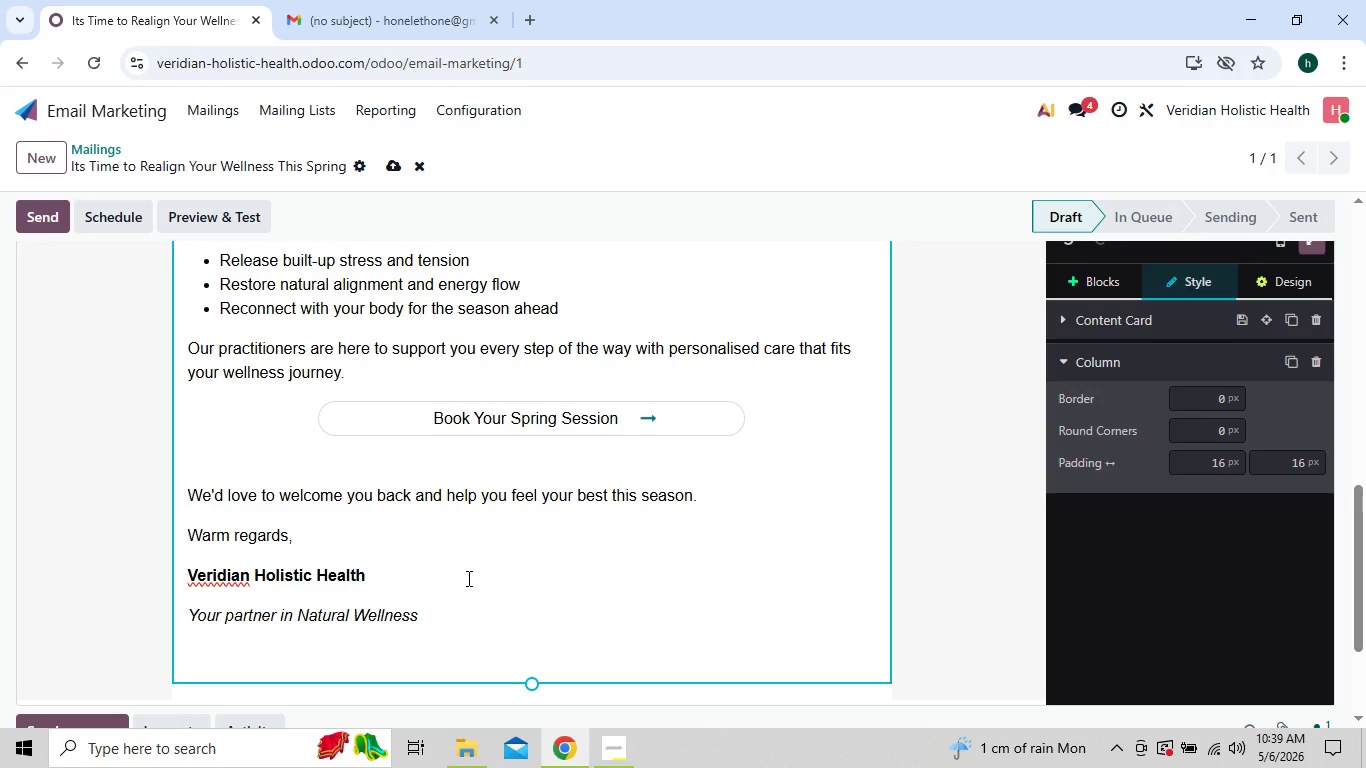 
wait(66.33)
 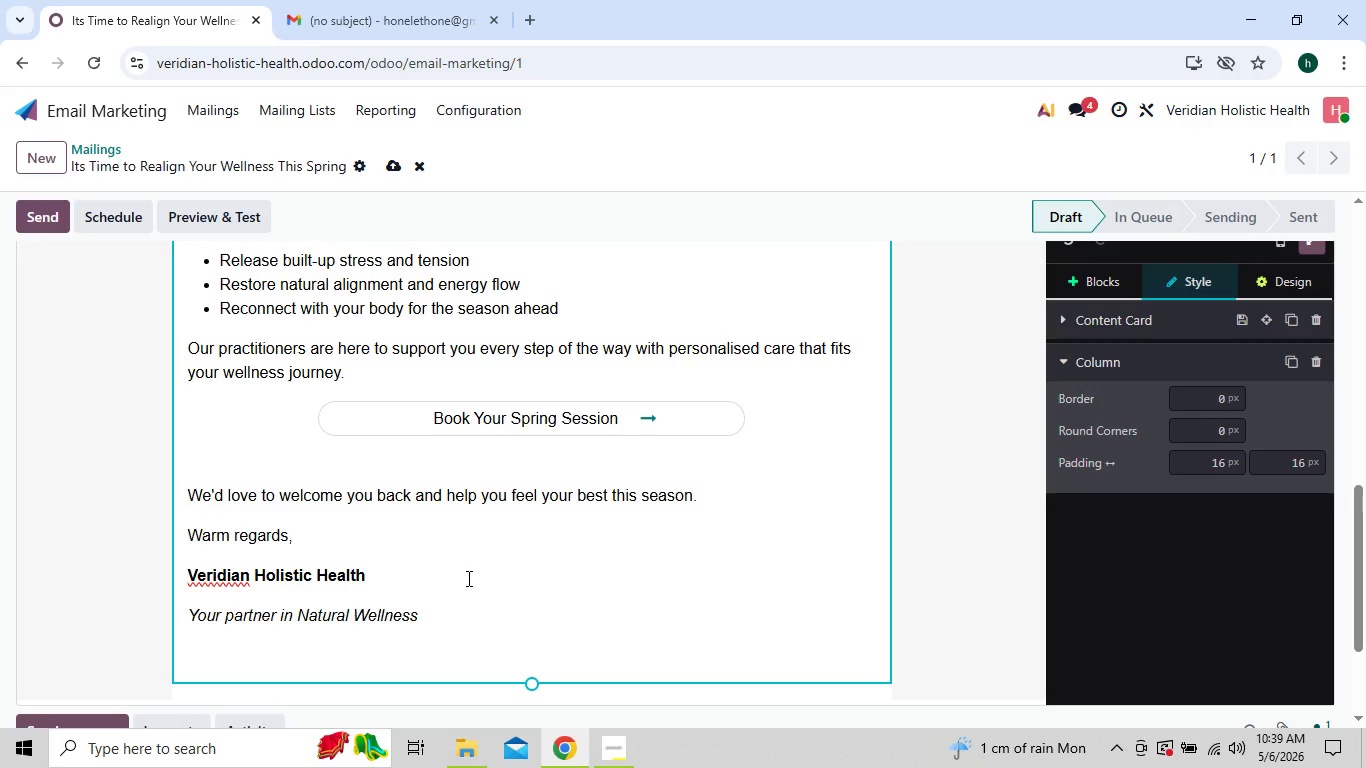 
left_click([1274, 286])
 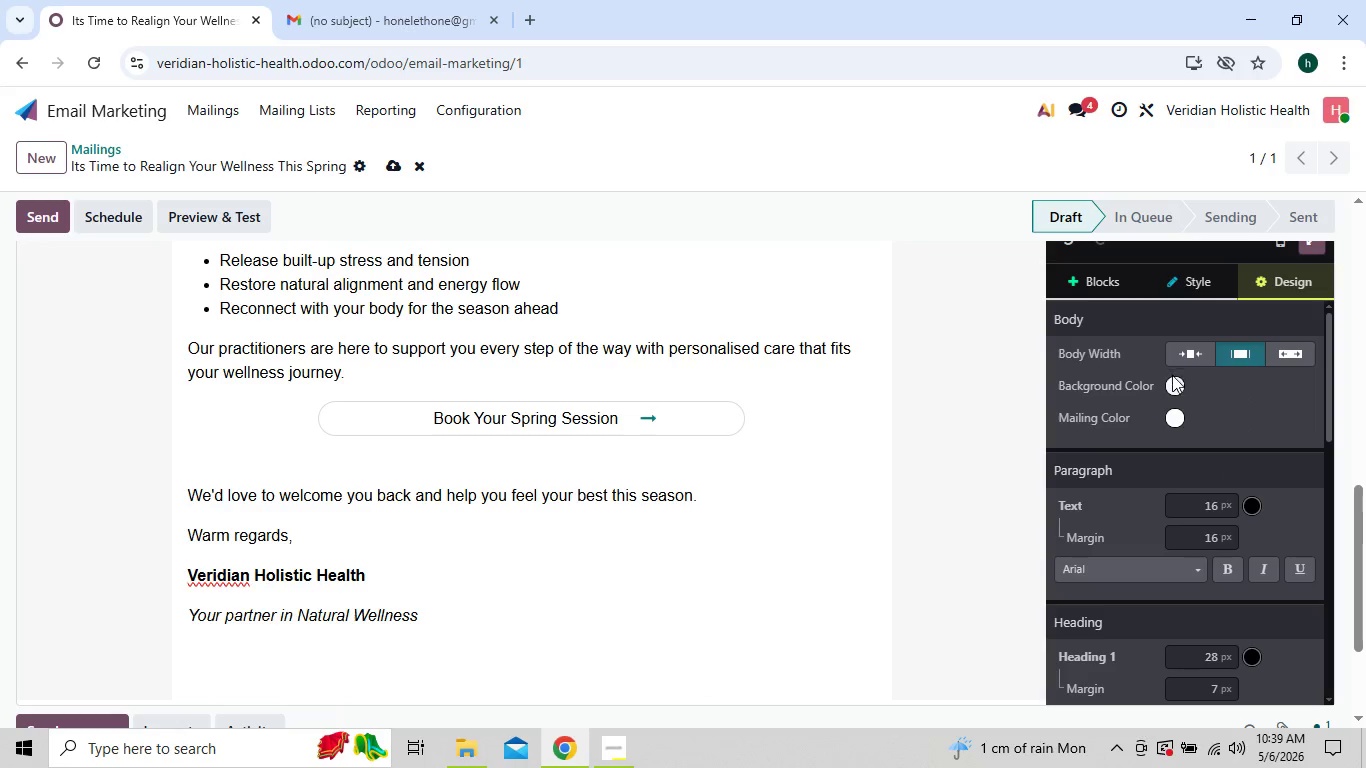 
left_click([1173, 384])
 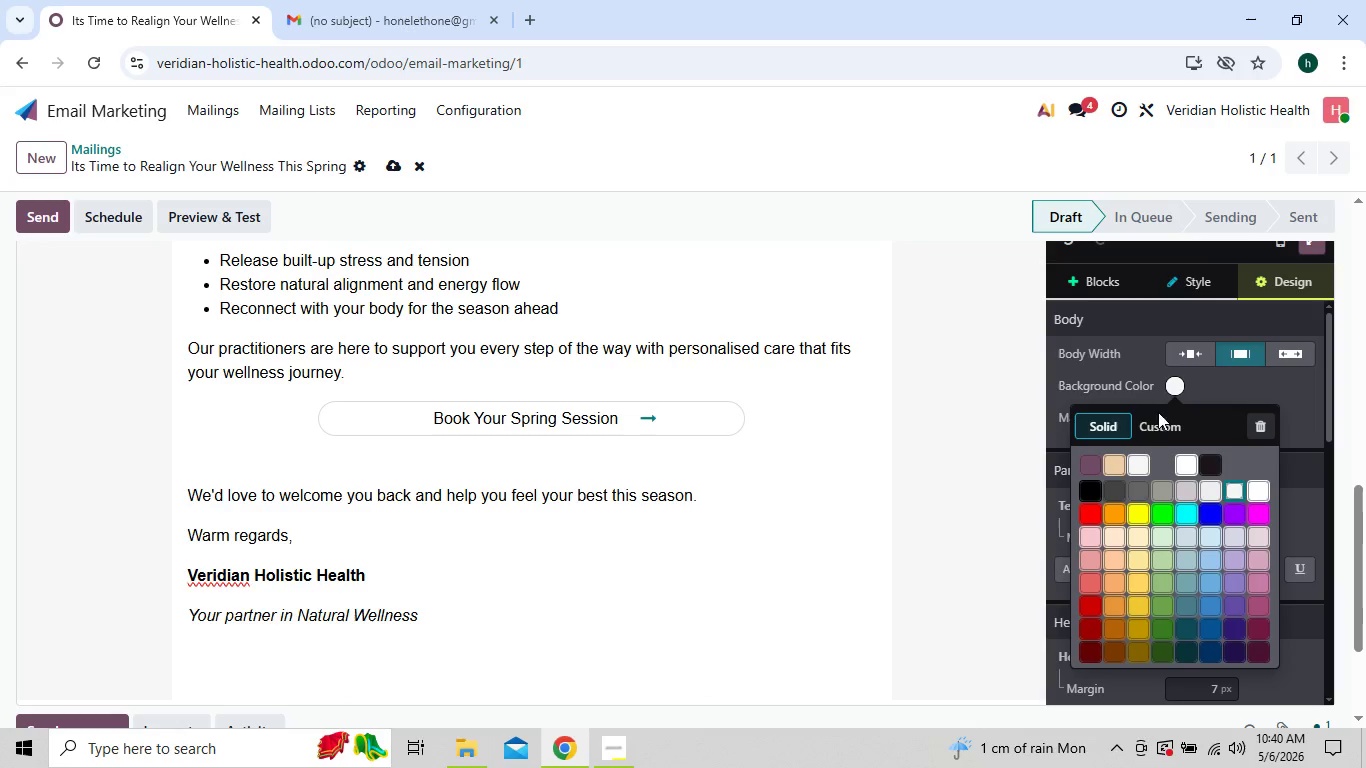 
left_click([1157, 415])
 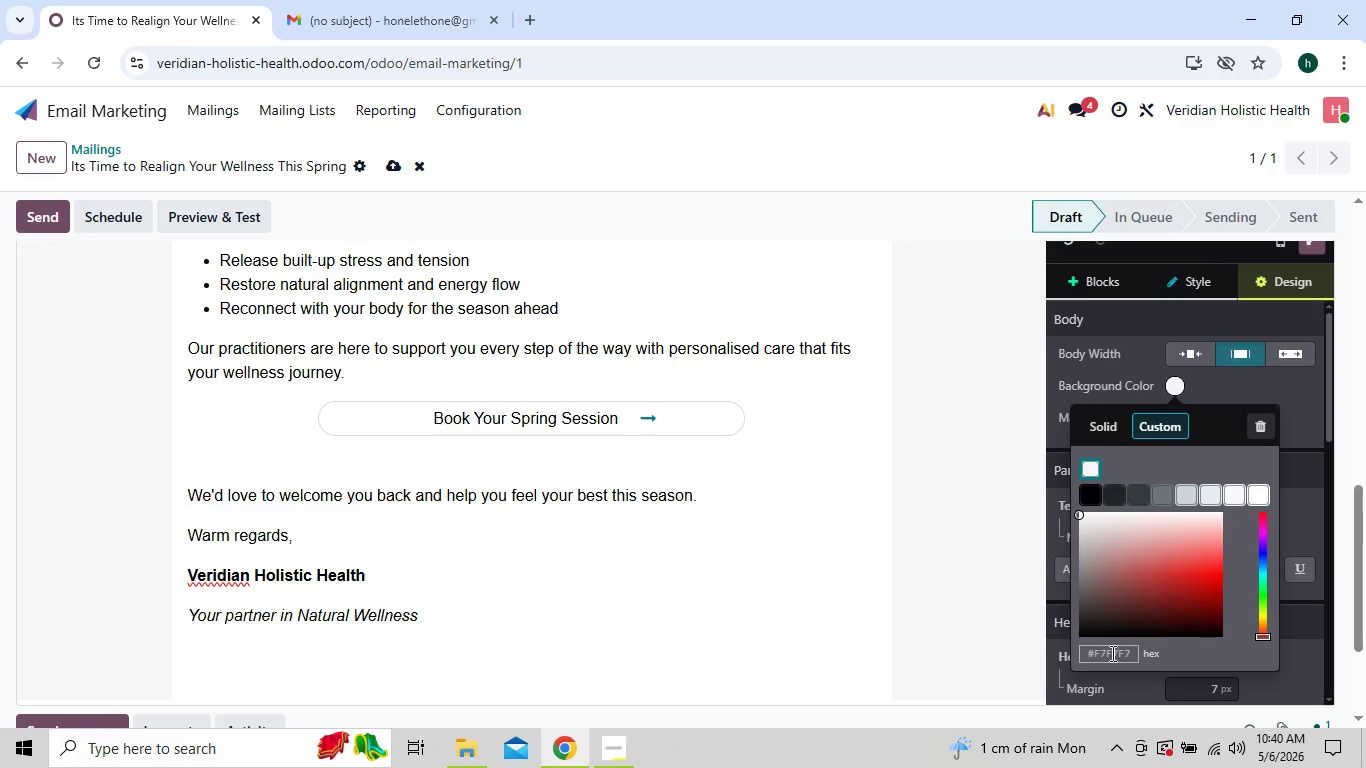 
left_click([1110, 656])
 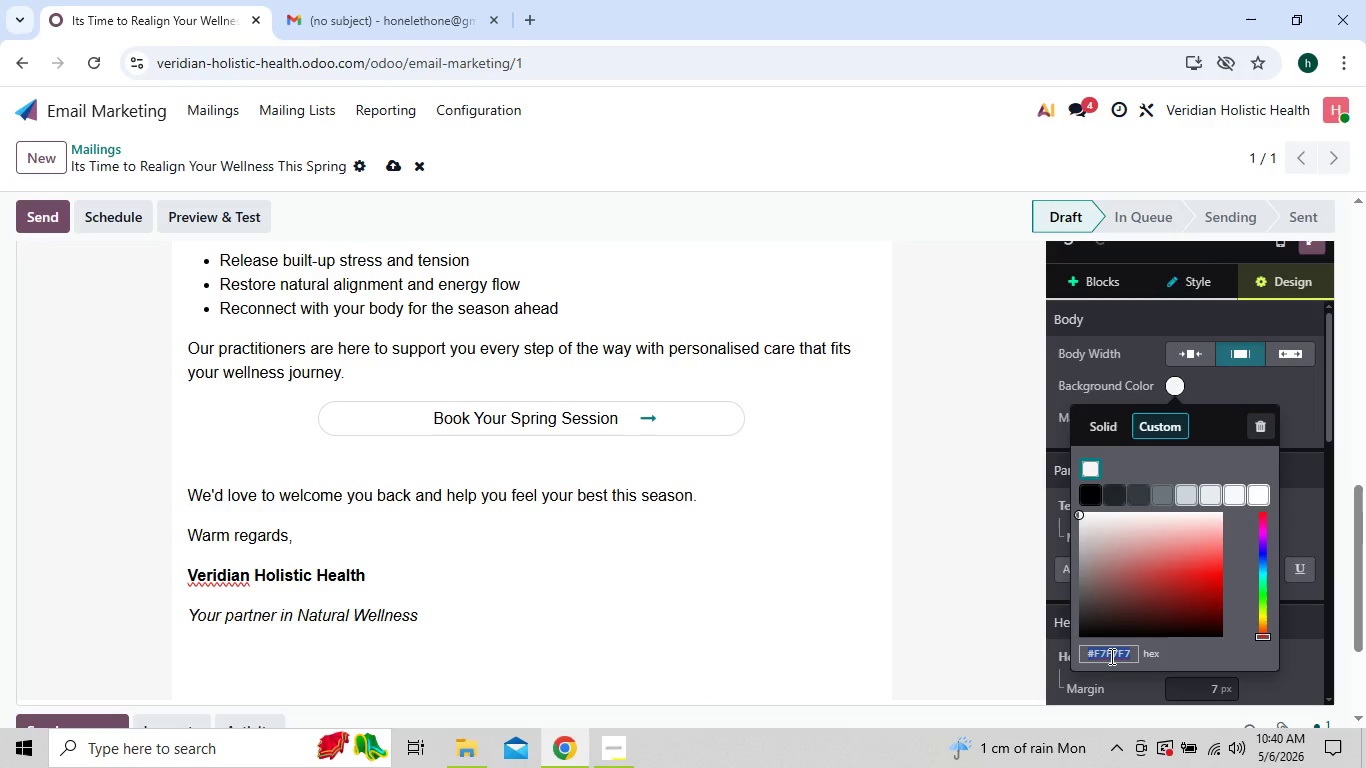 
type(ffffff)
 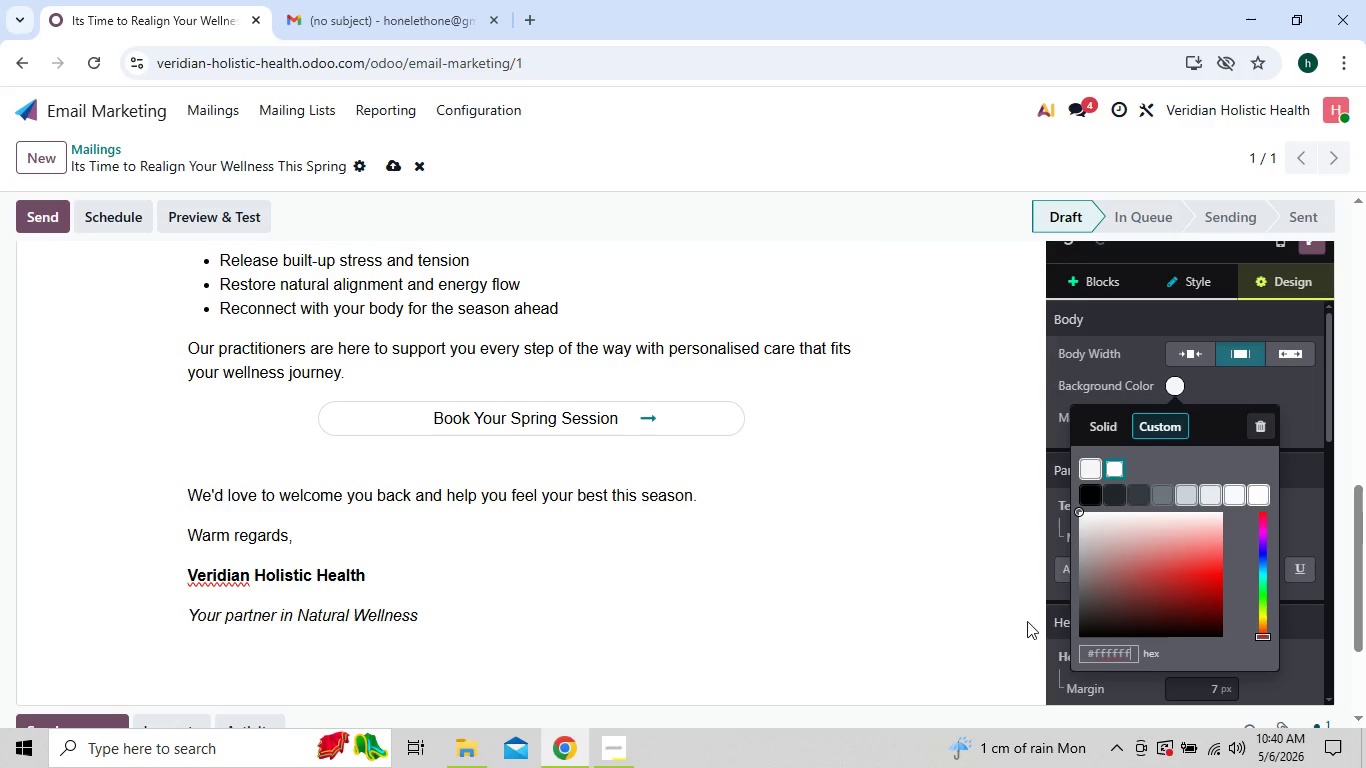 
left_click([1022, 621])
 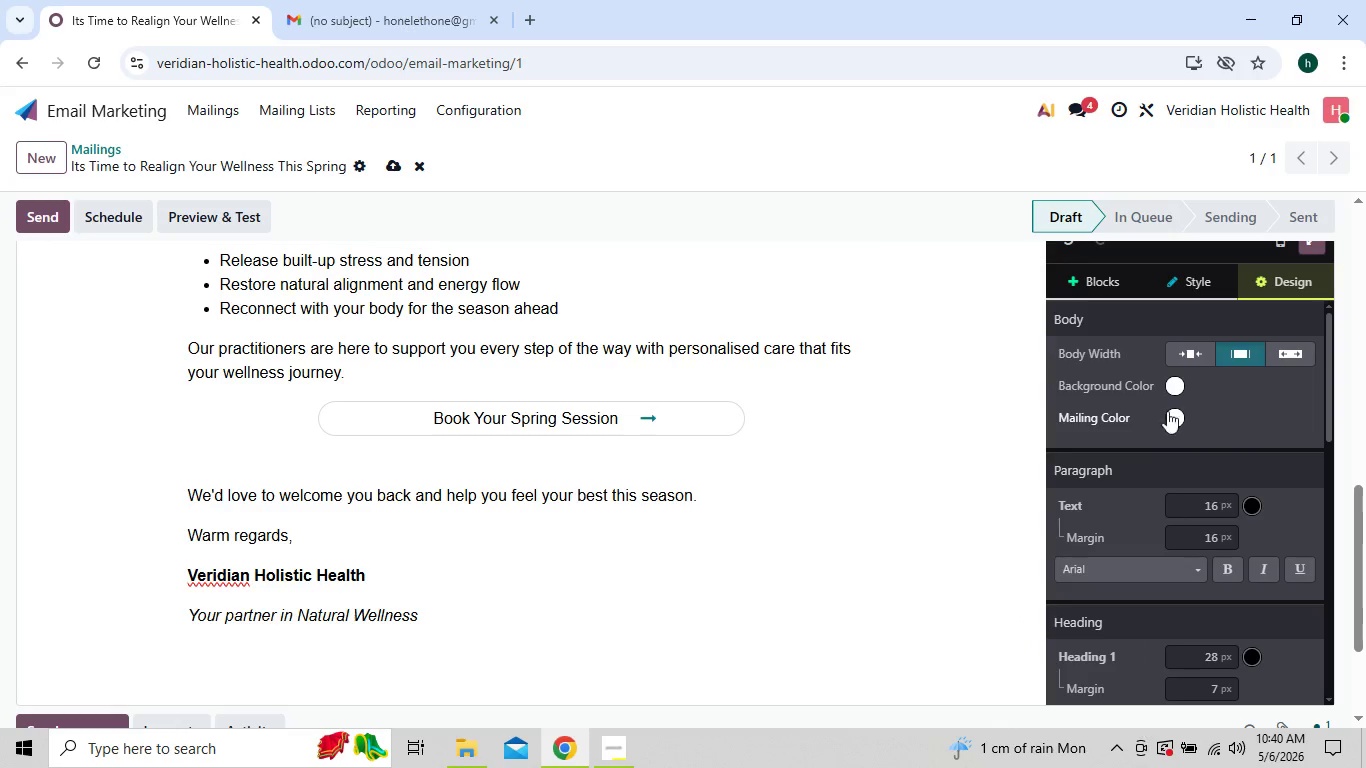 
left_click([1175, 407])
 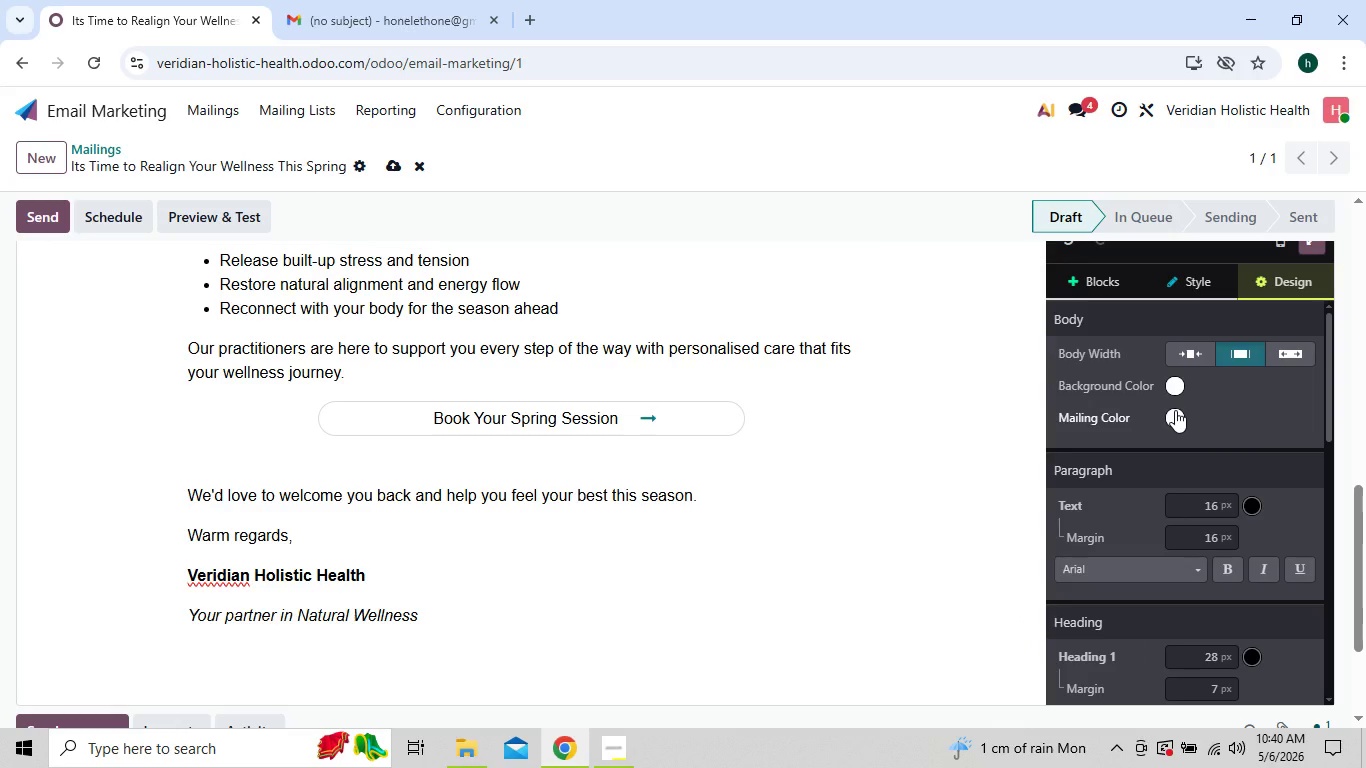 
left_click([1175, 410])
 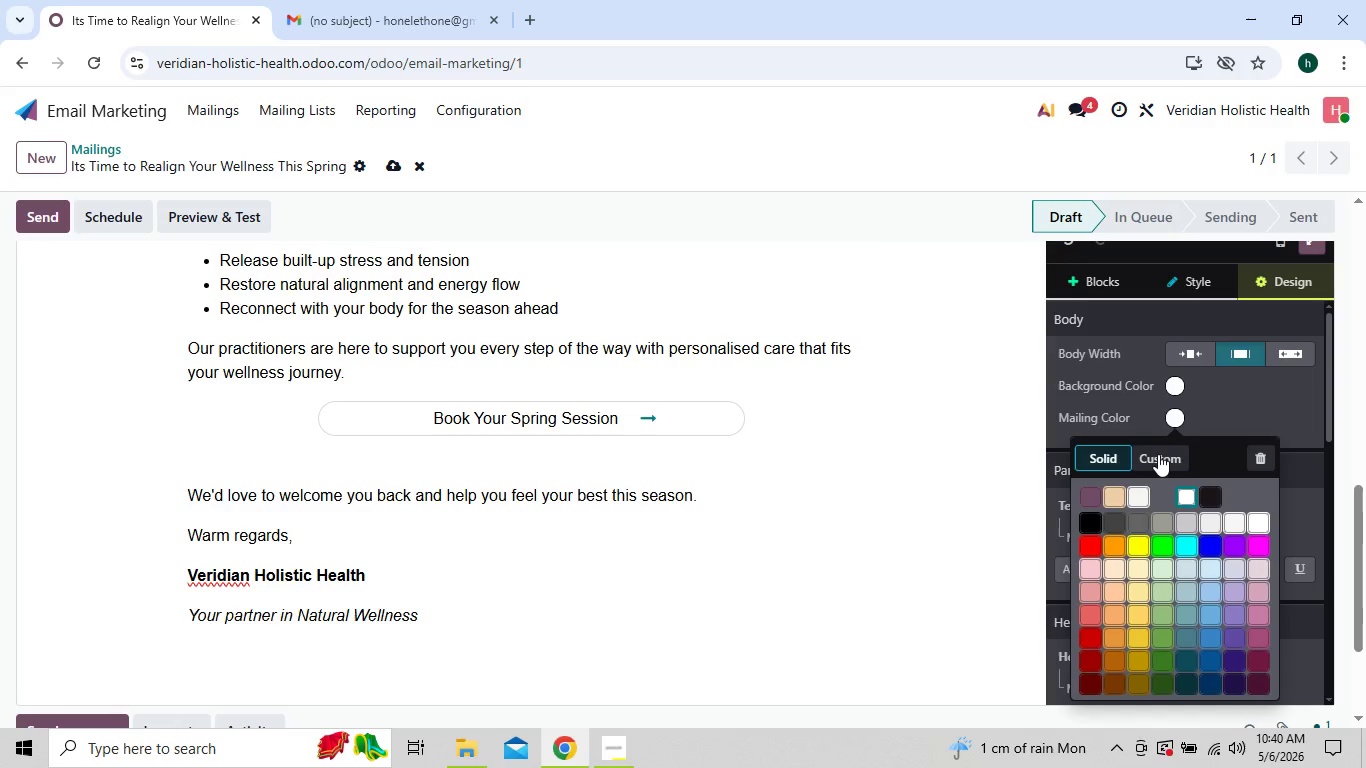 
left_click([1158, 455])
 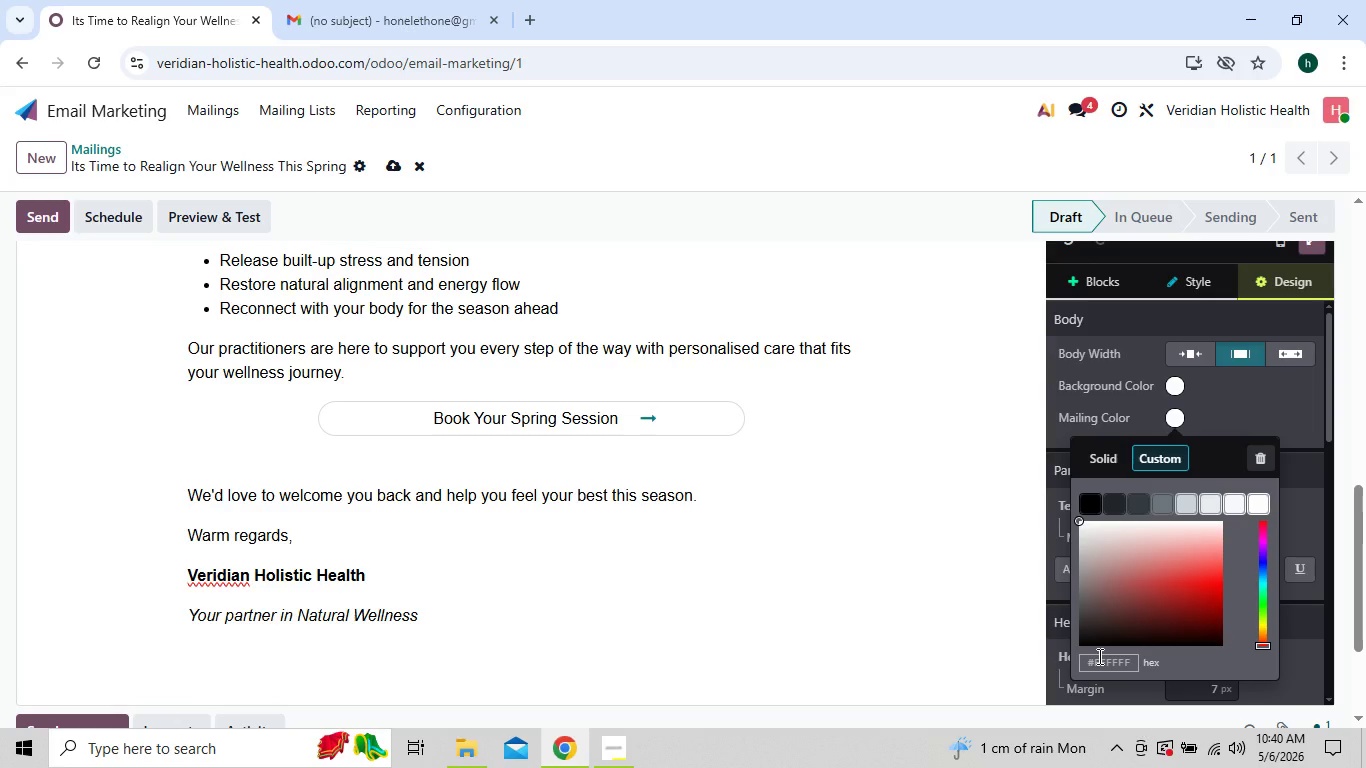 
left_click([1098, 656])
 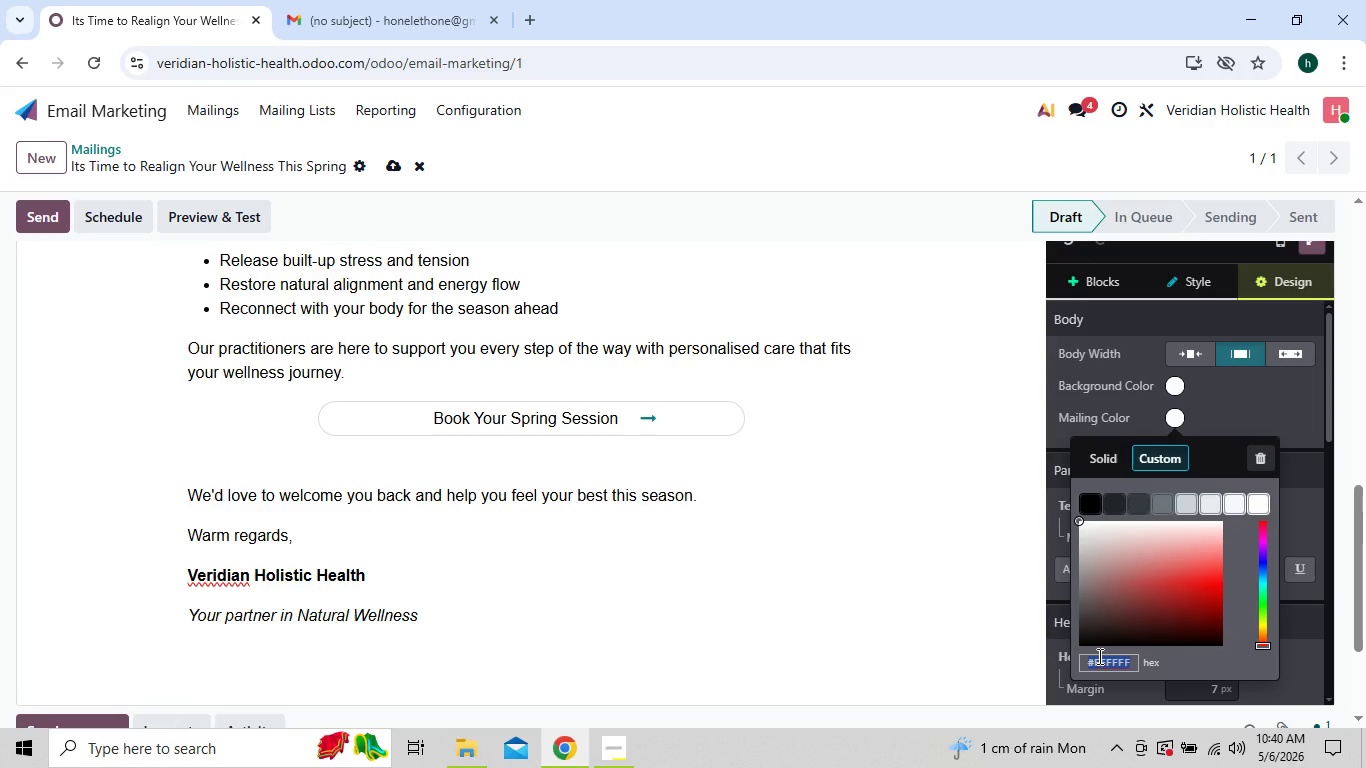 
key(F)
 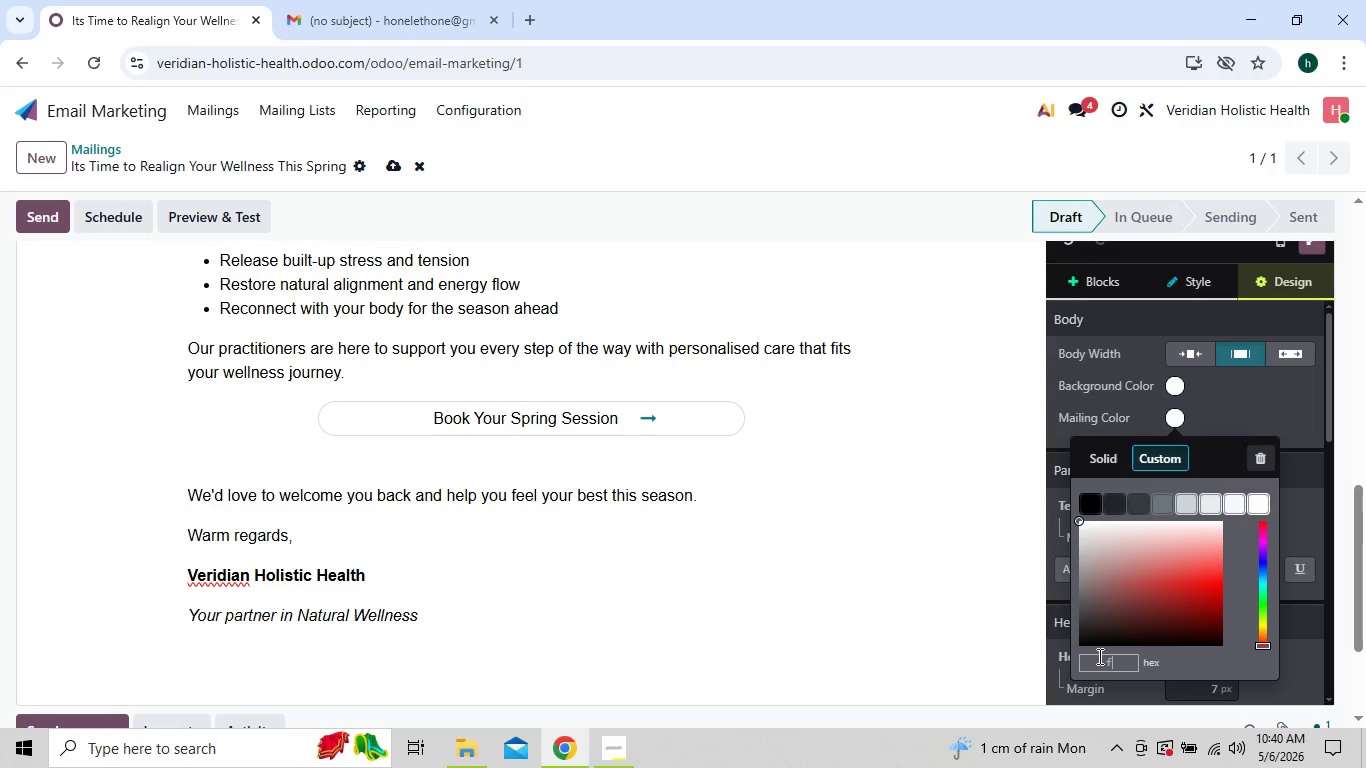 
key(4)
 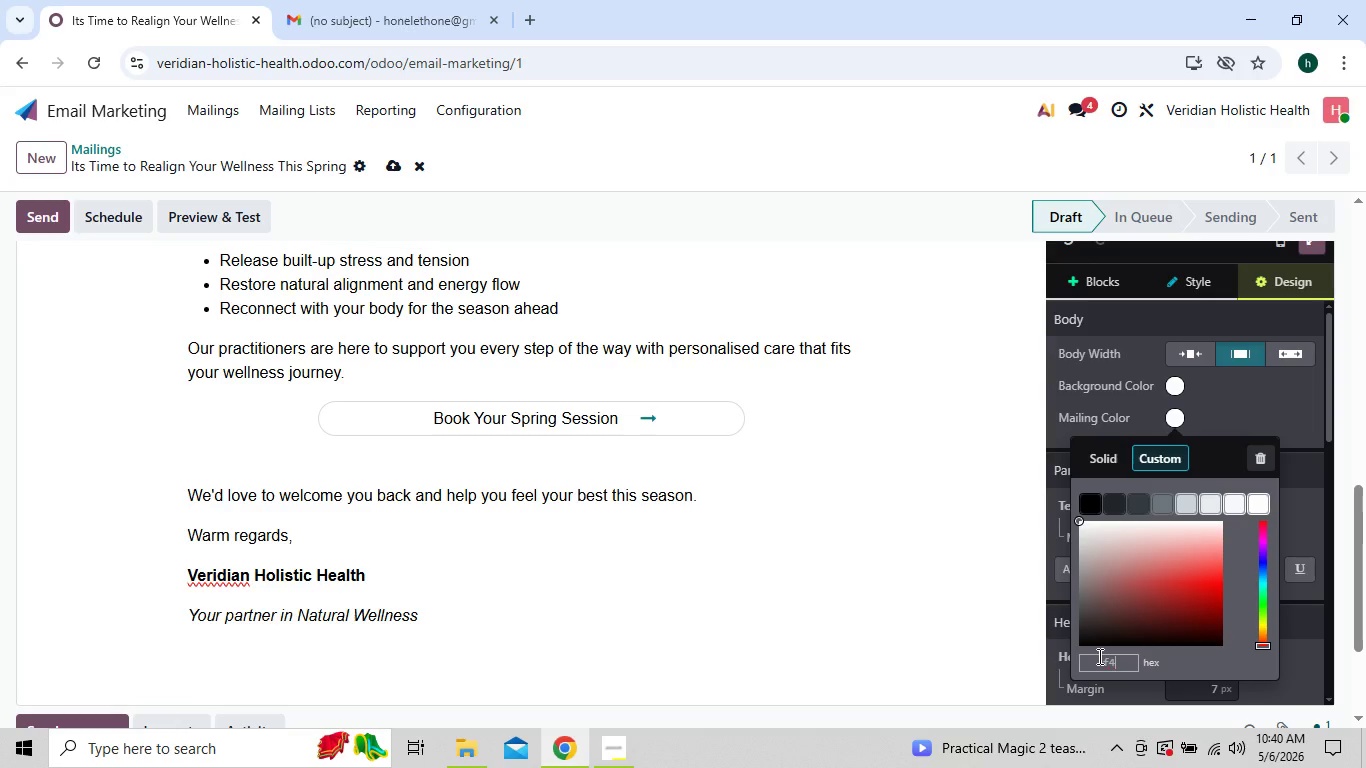 
type(f8)
 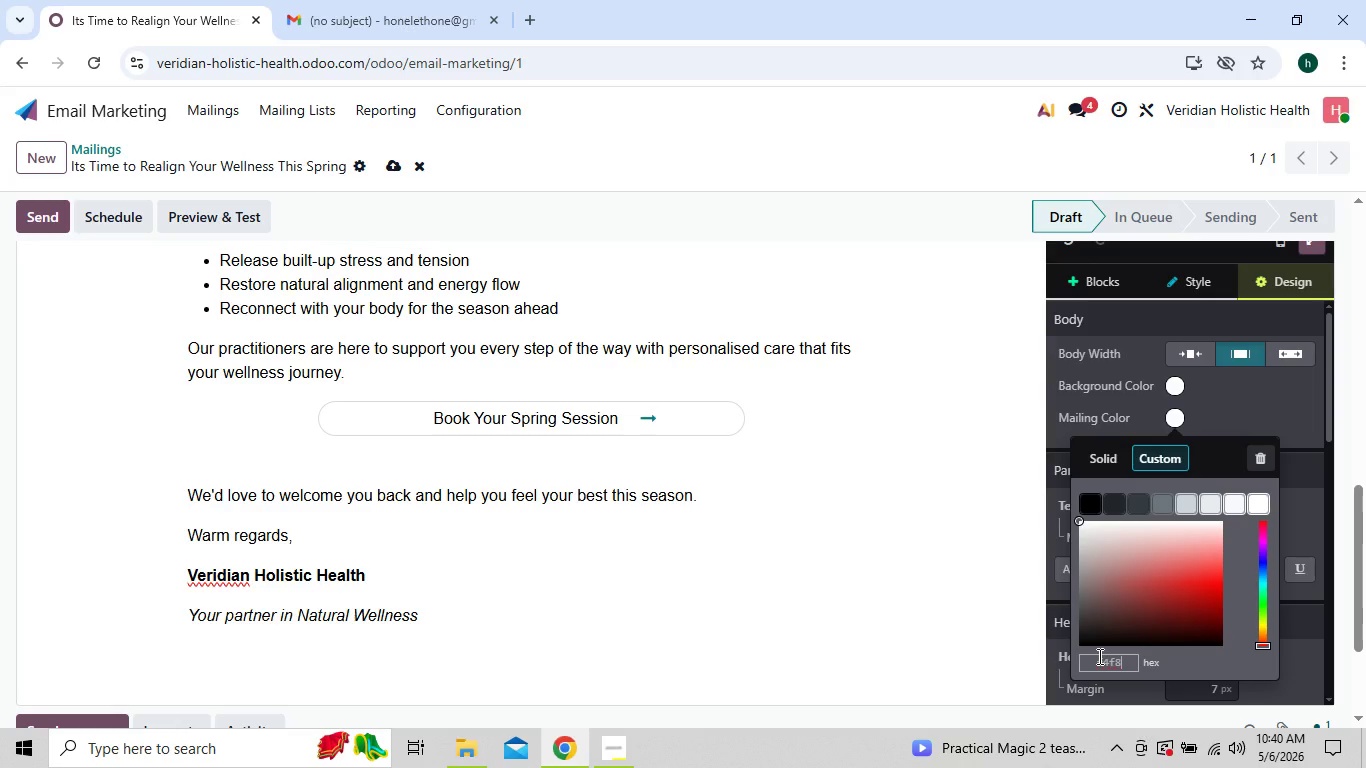 
type(f4)
 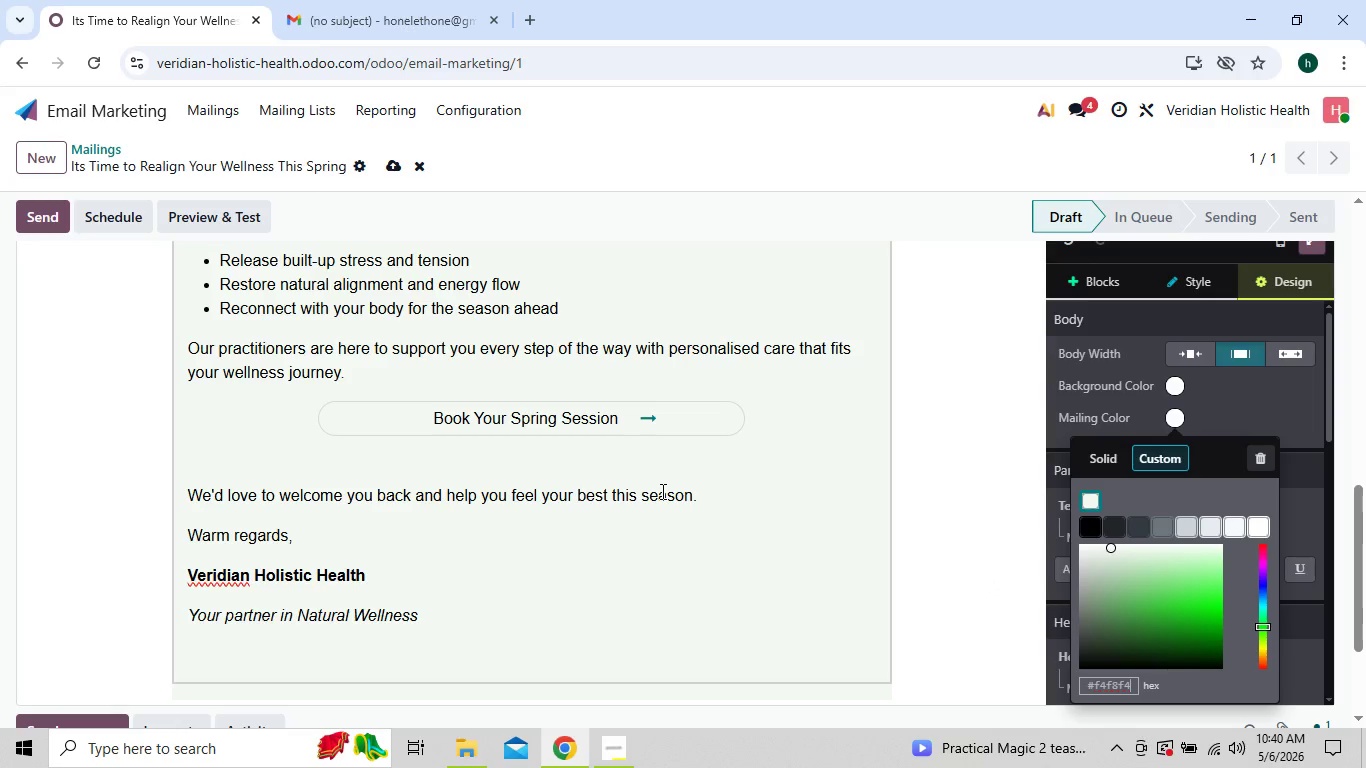 
wait(28.72)
 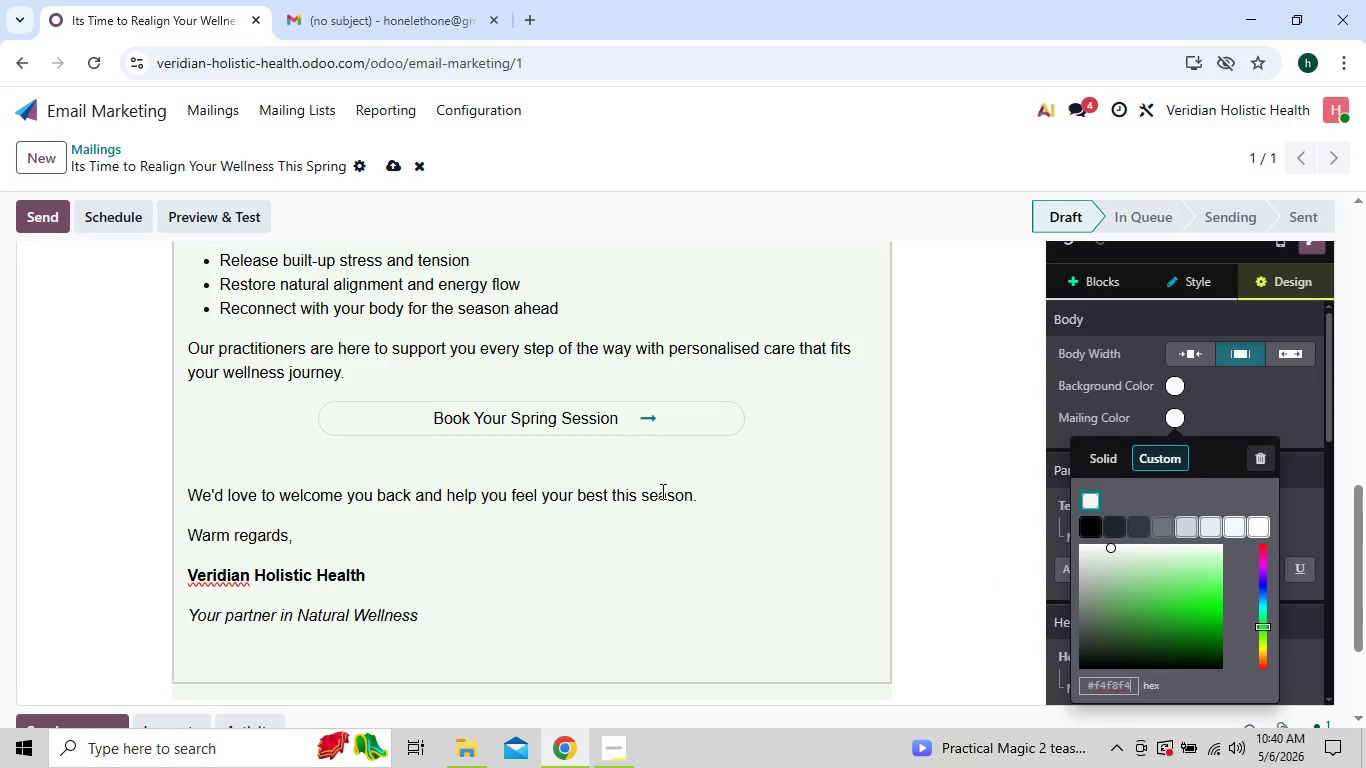 
left_click_drag(start_coordinate=[186, 260], to_coordinate=[536, 541])
 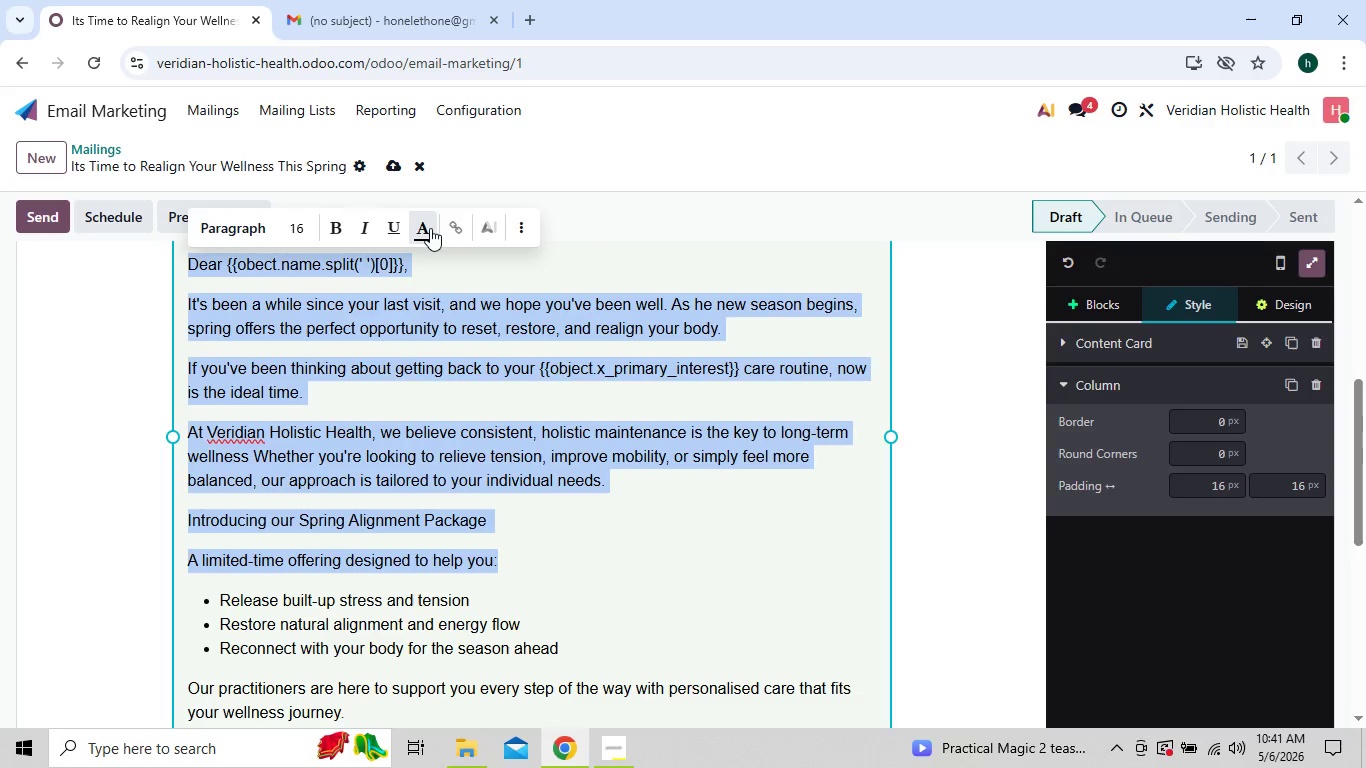 
left_click([430, 227])
 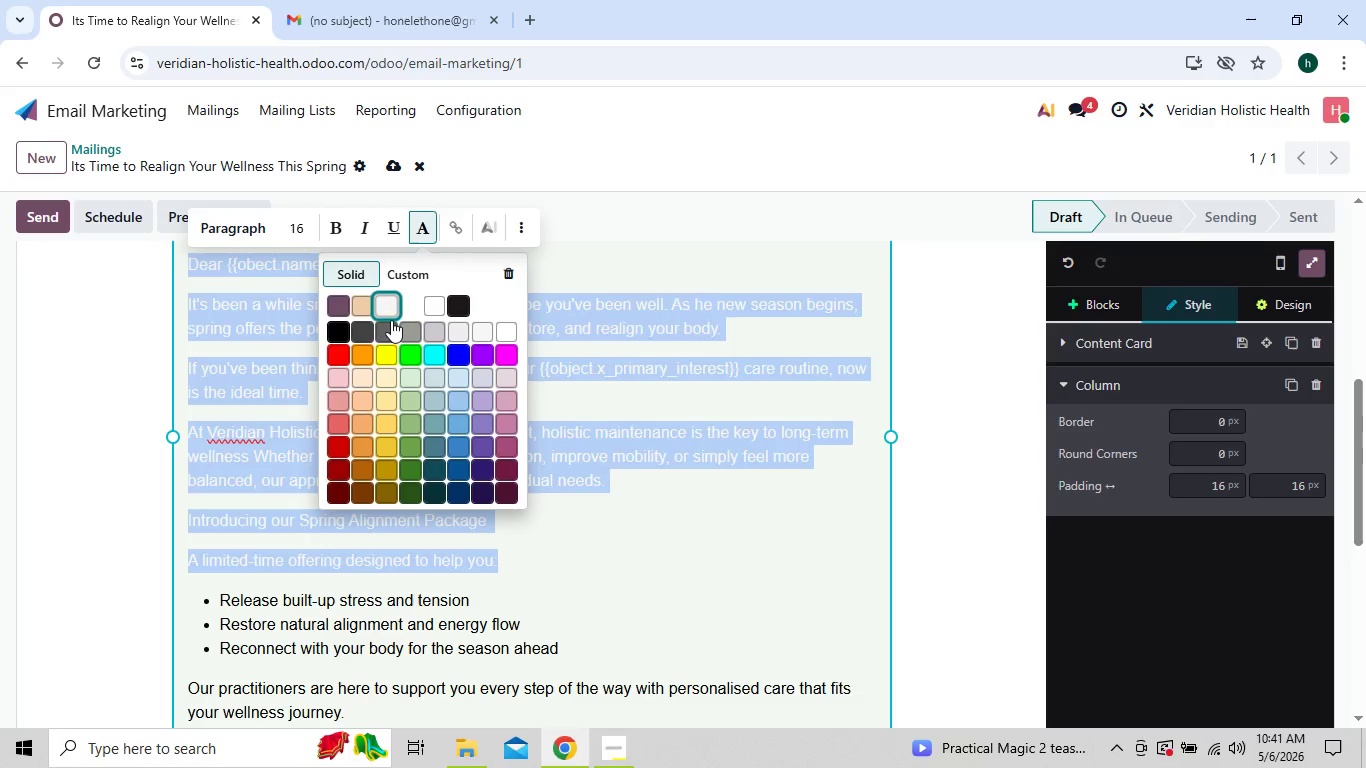 
left_click([409, 272])
 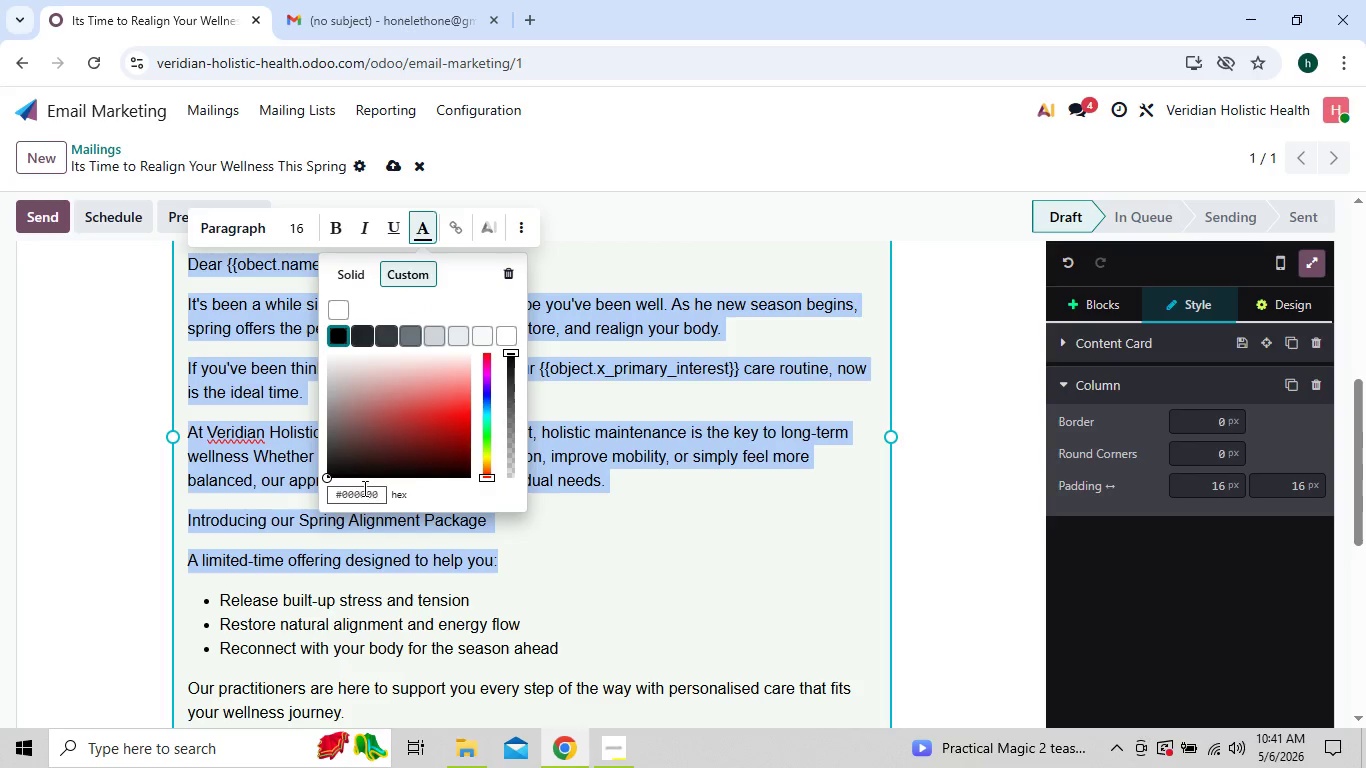 
left_click([362, 491])
 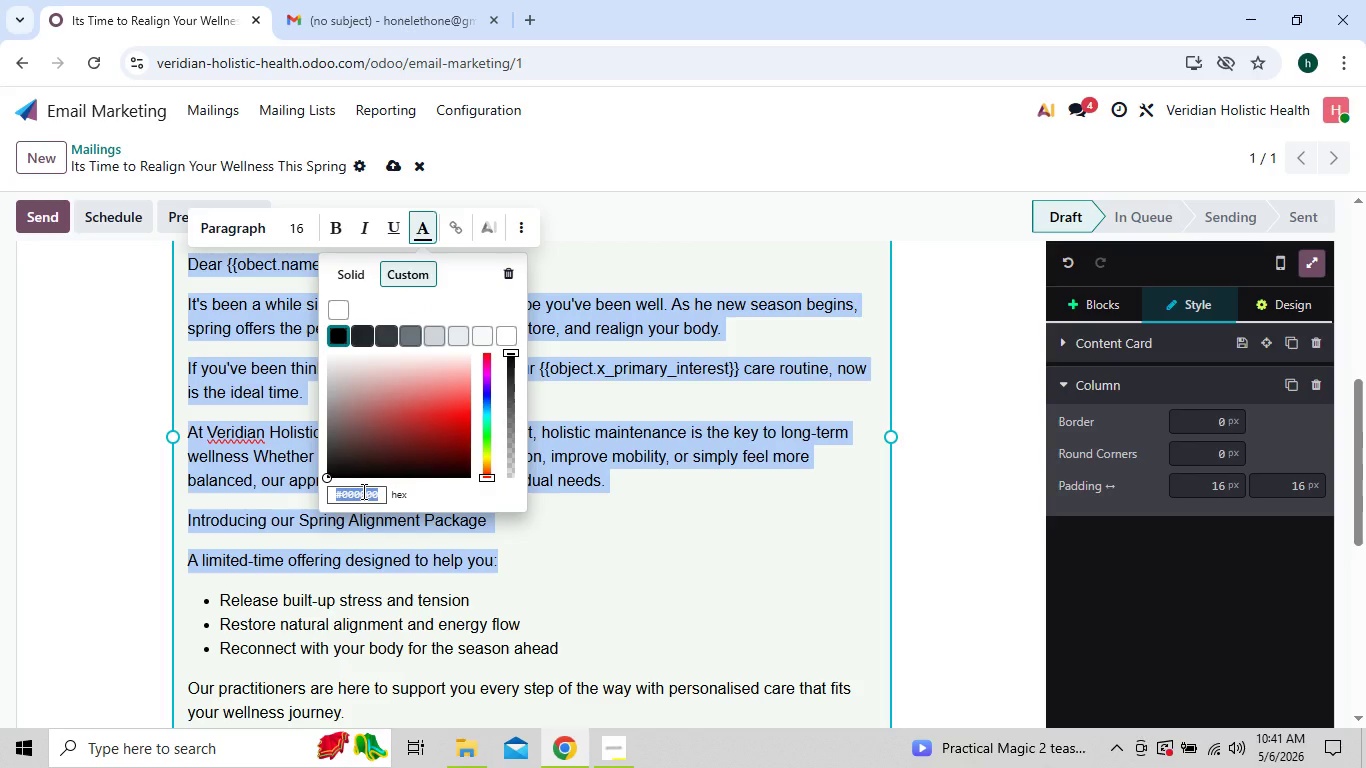 
key(2)
 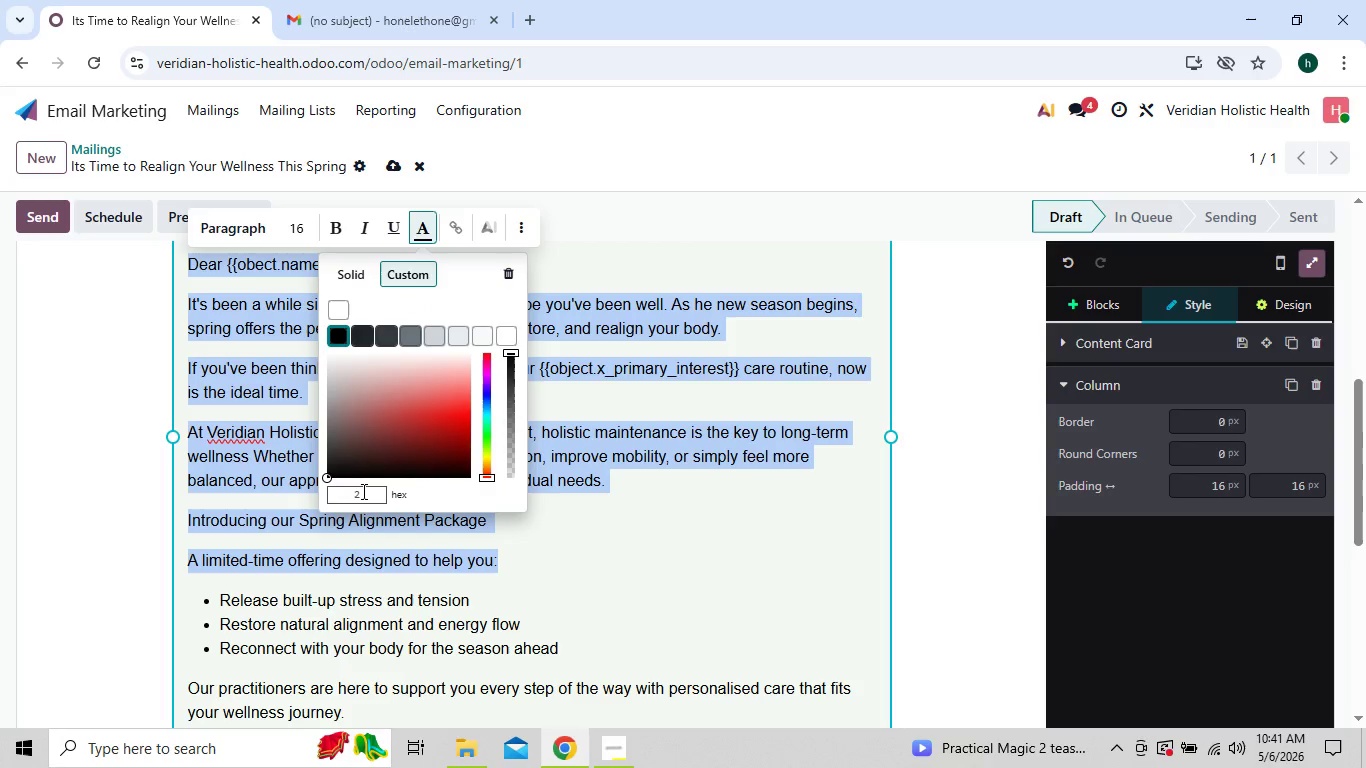 
type(63)
 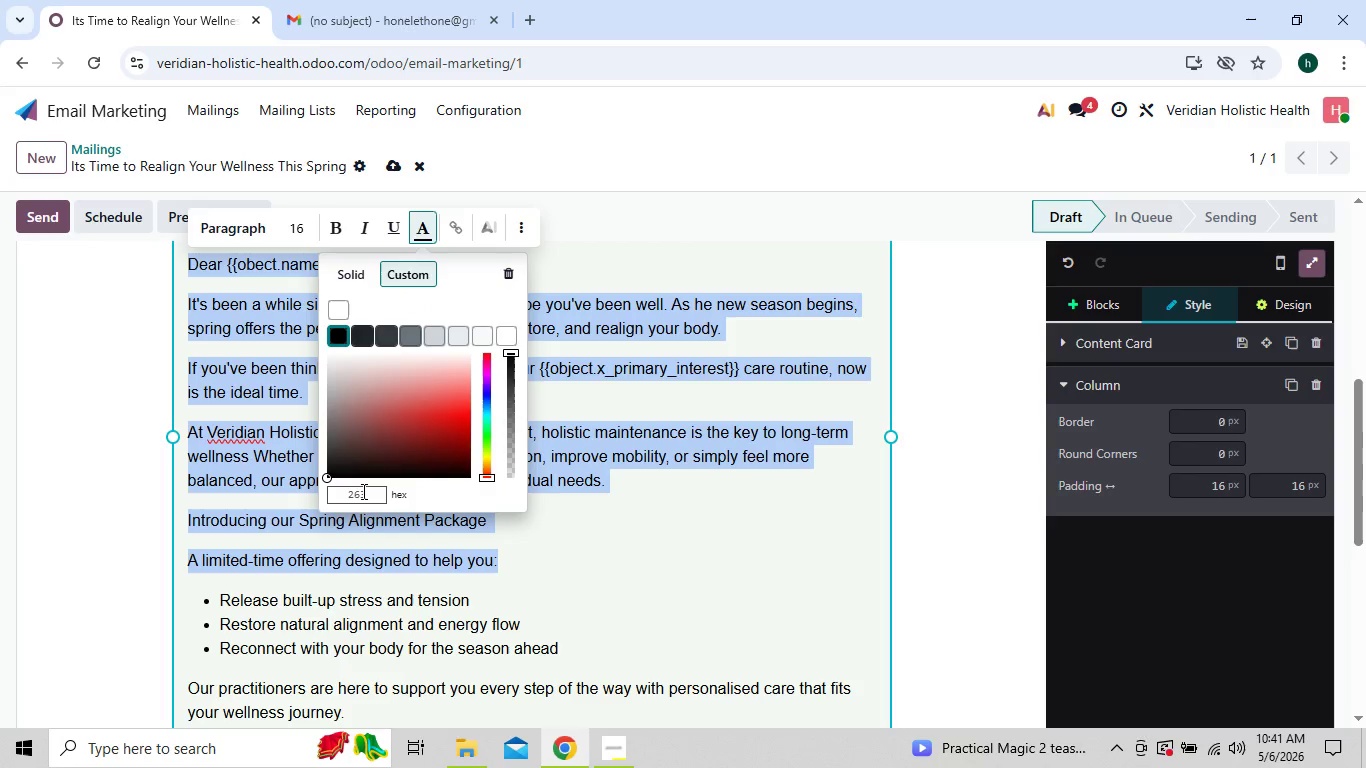 
type(238)
 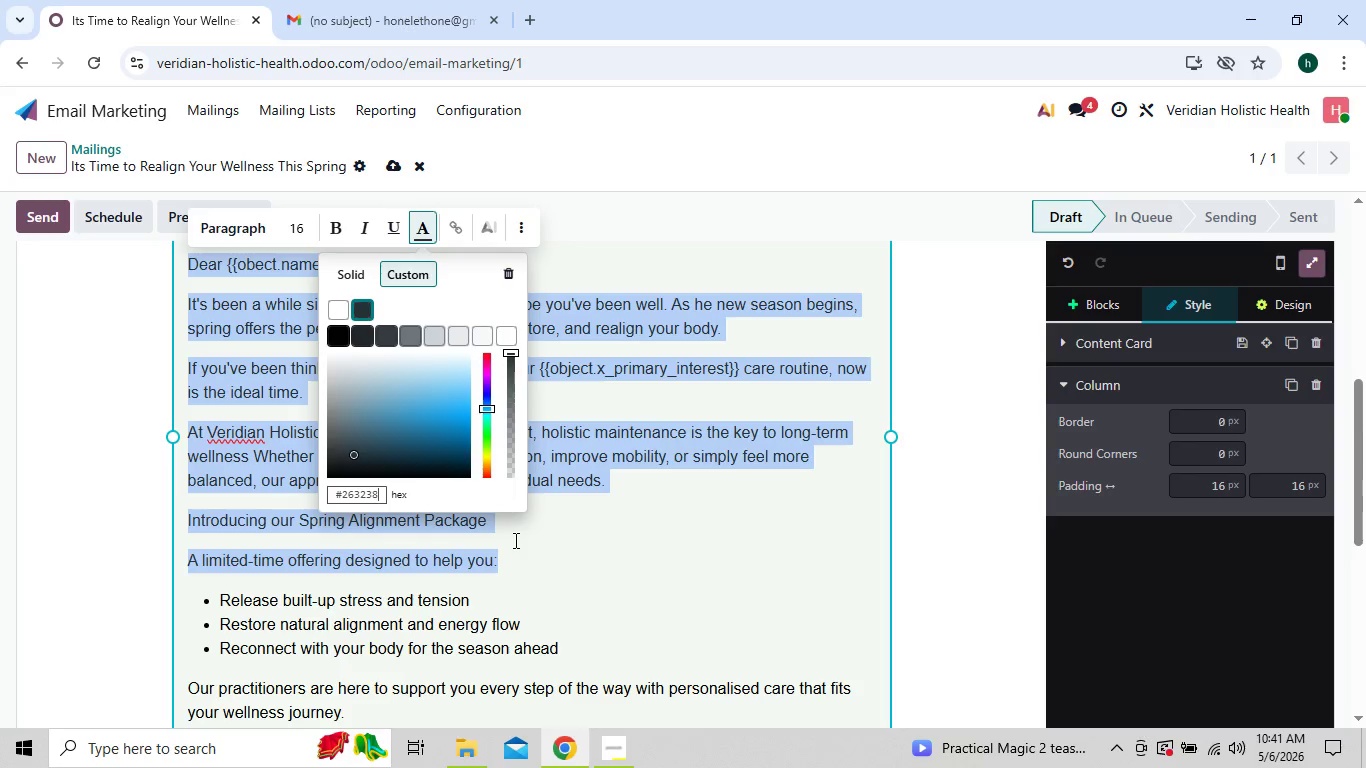 
left_click([514, 540])
 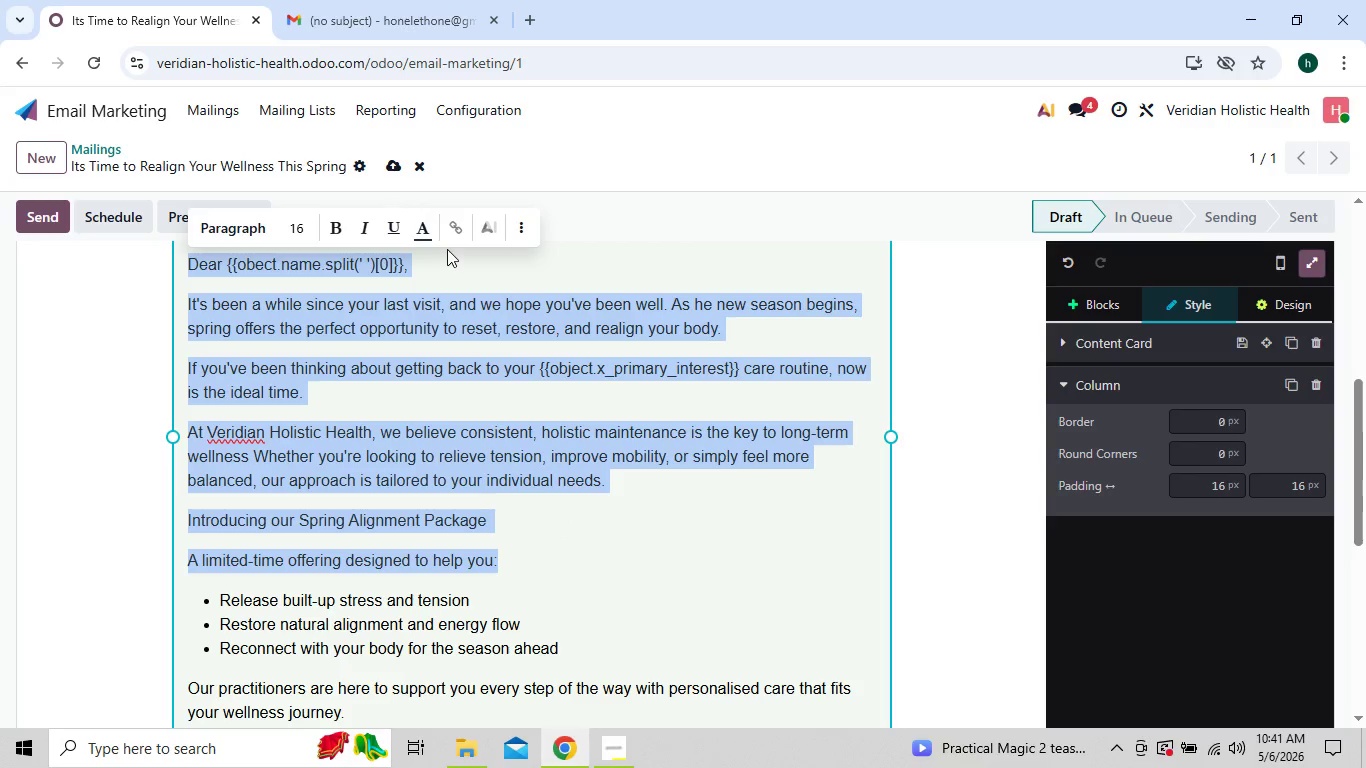 
left_click([427, 238])
 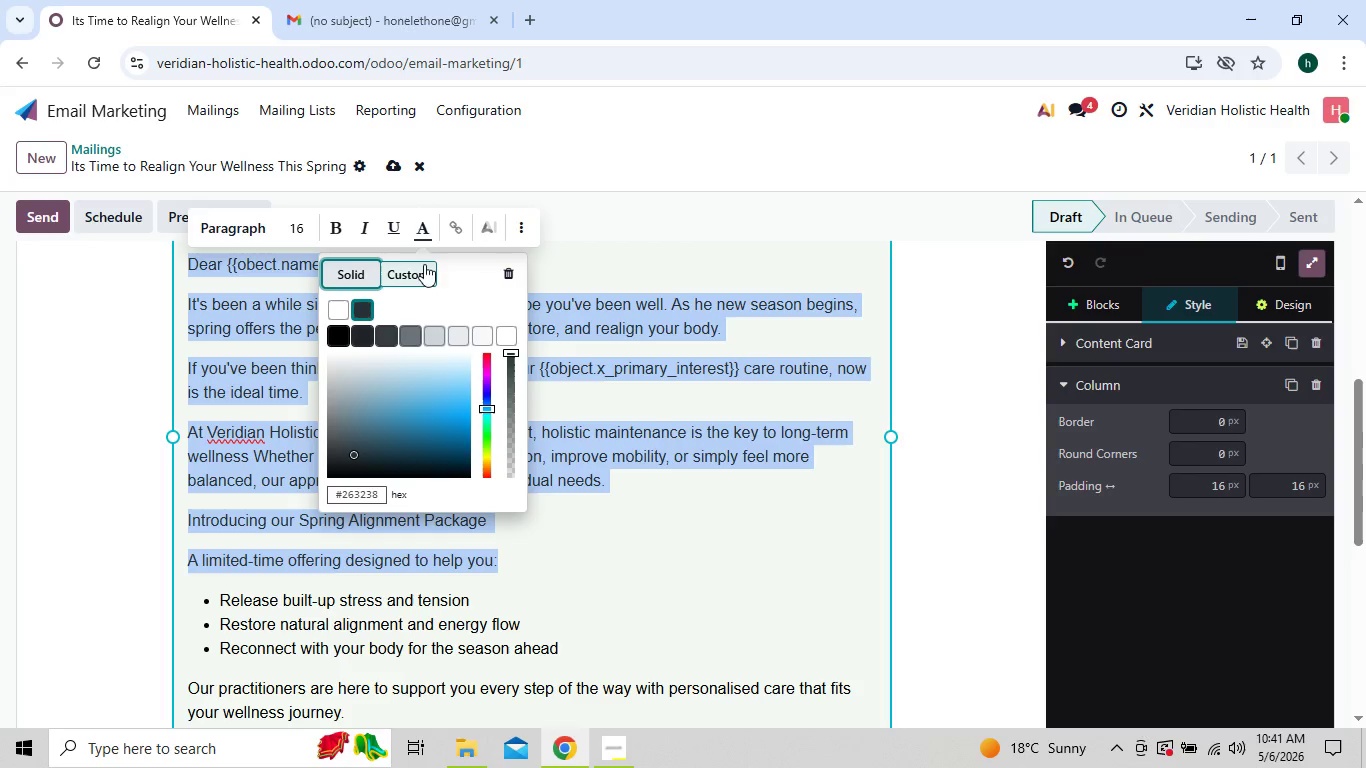 
left_click([418, 270])
 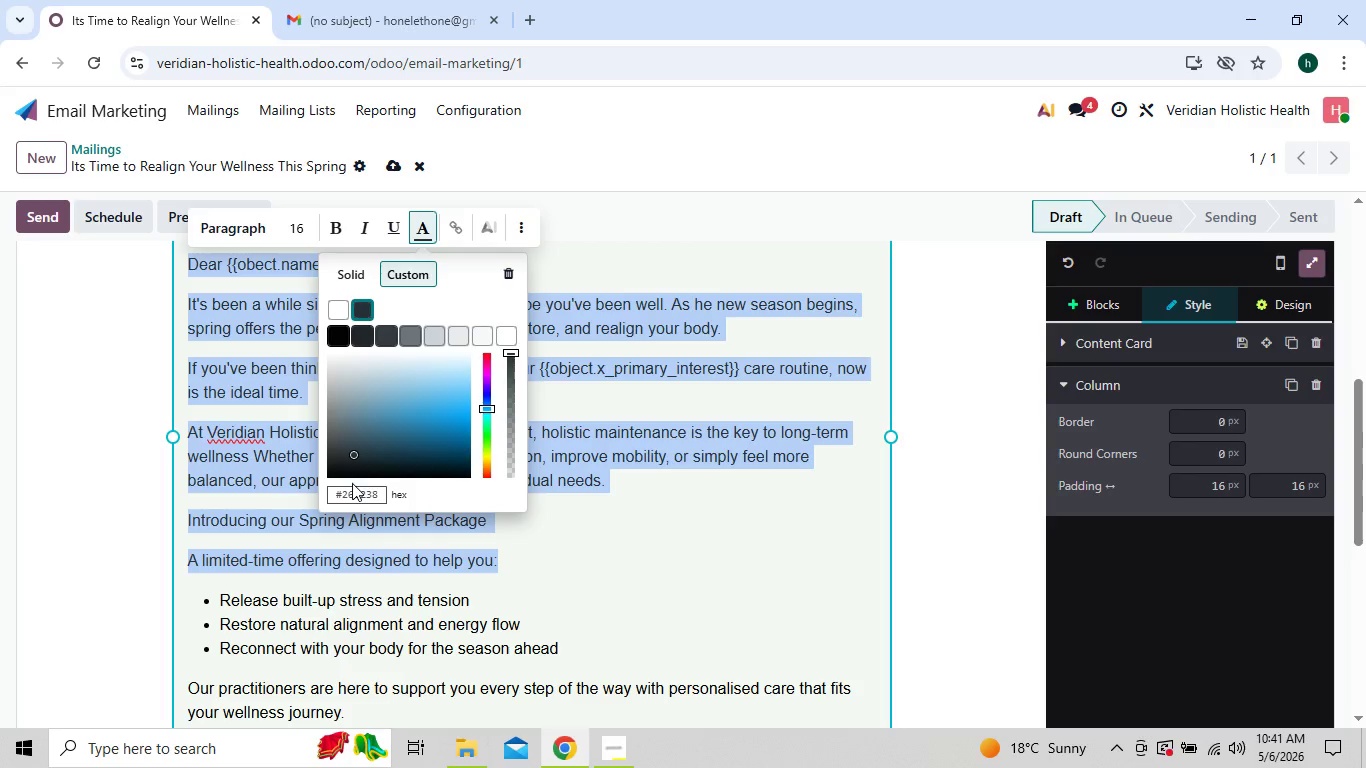 
left_click([352, 488])
 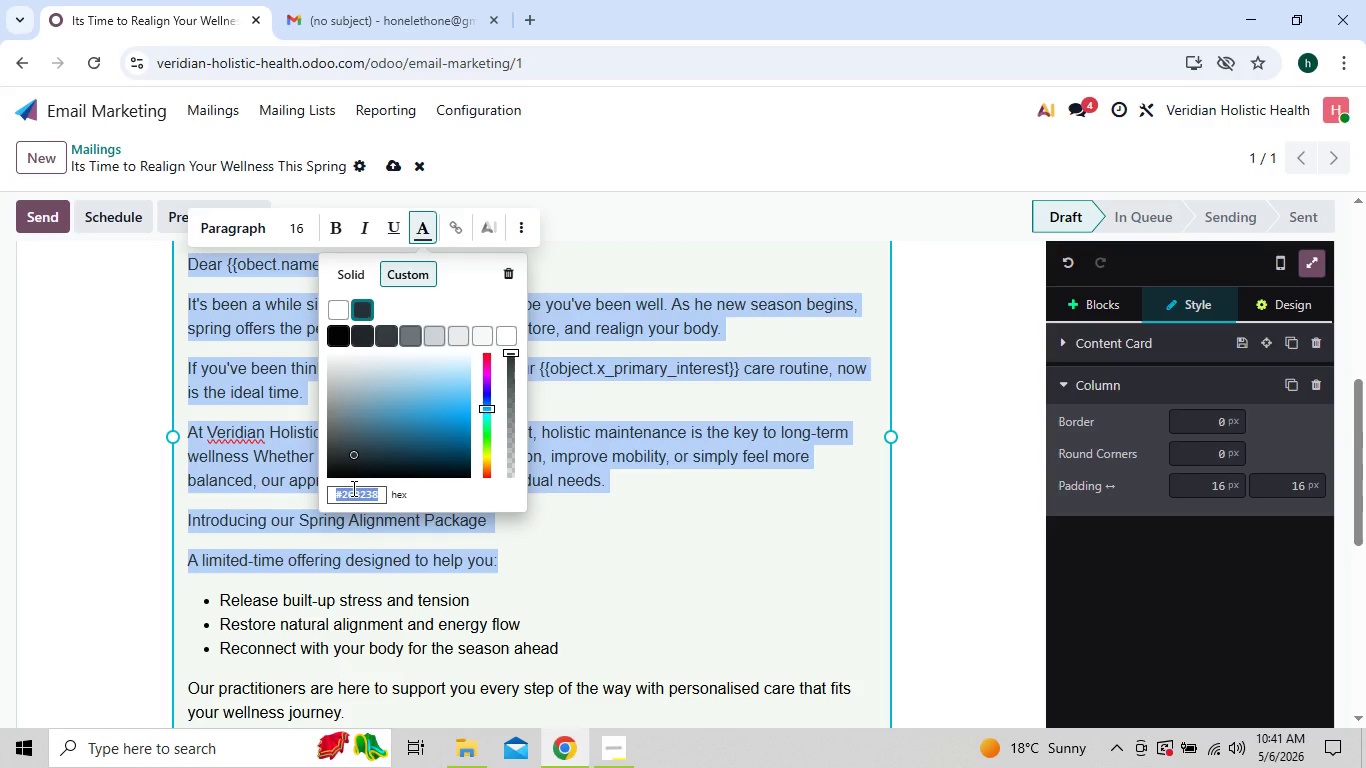 
key(Control+C)
 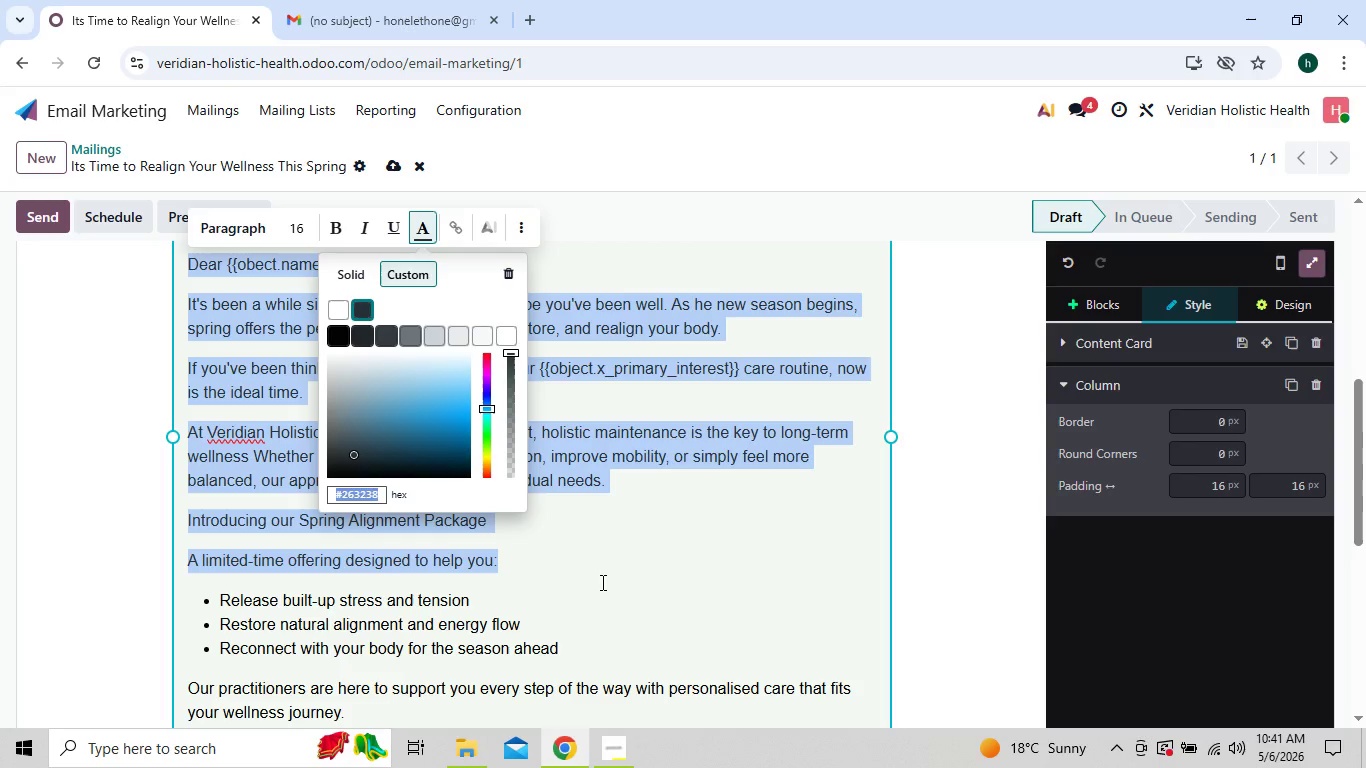 
left_click([602, 583])
 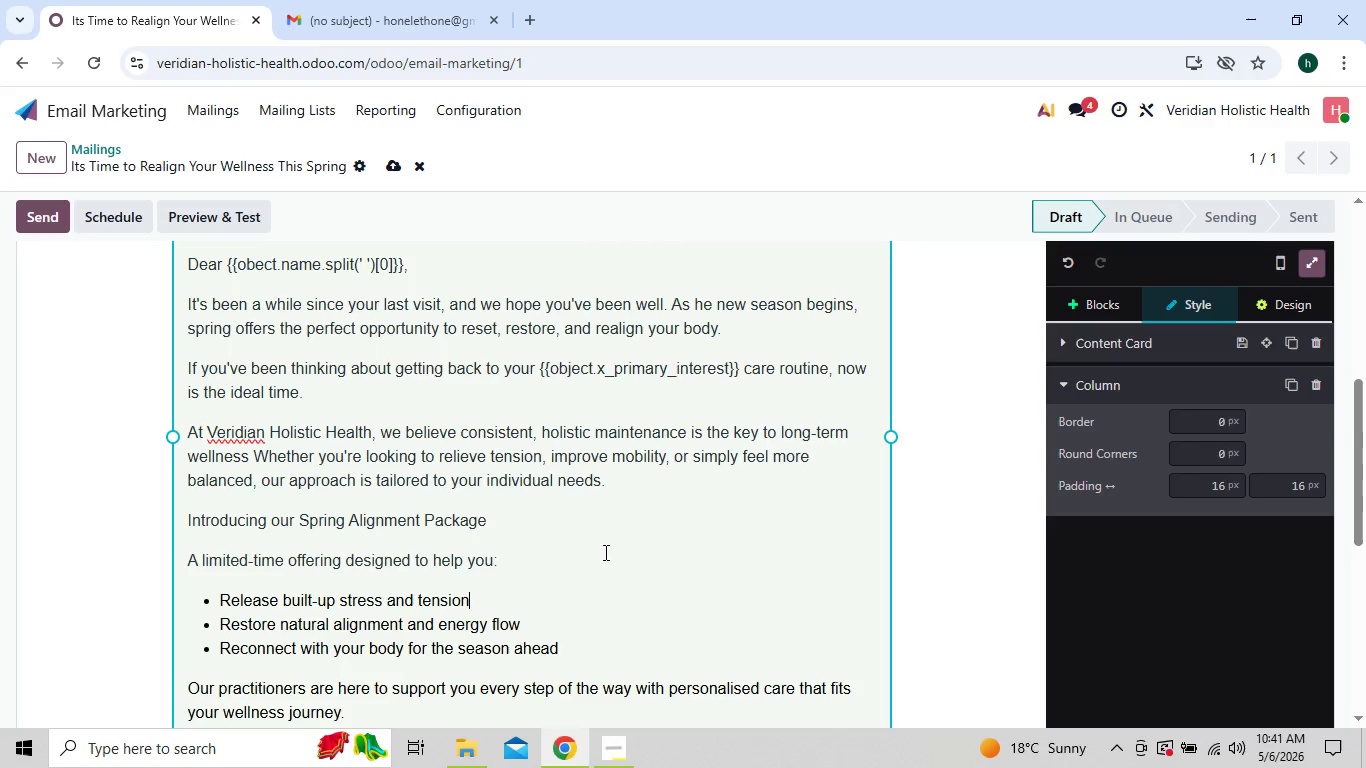 
mouse_move([554, 527])
 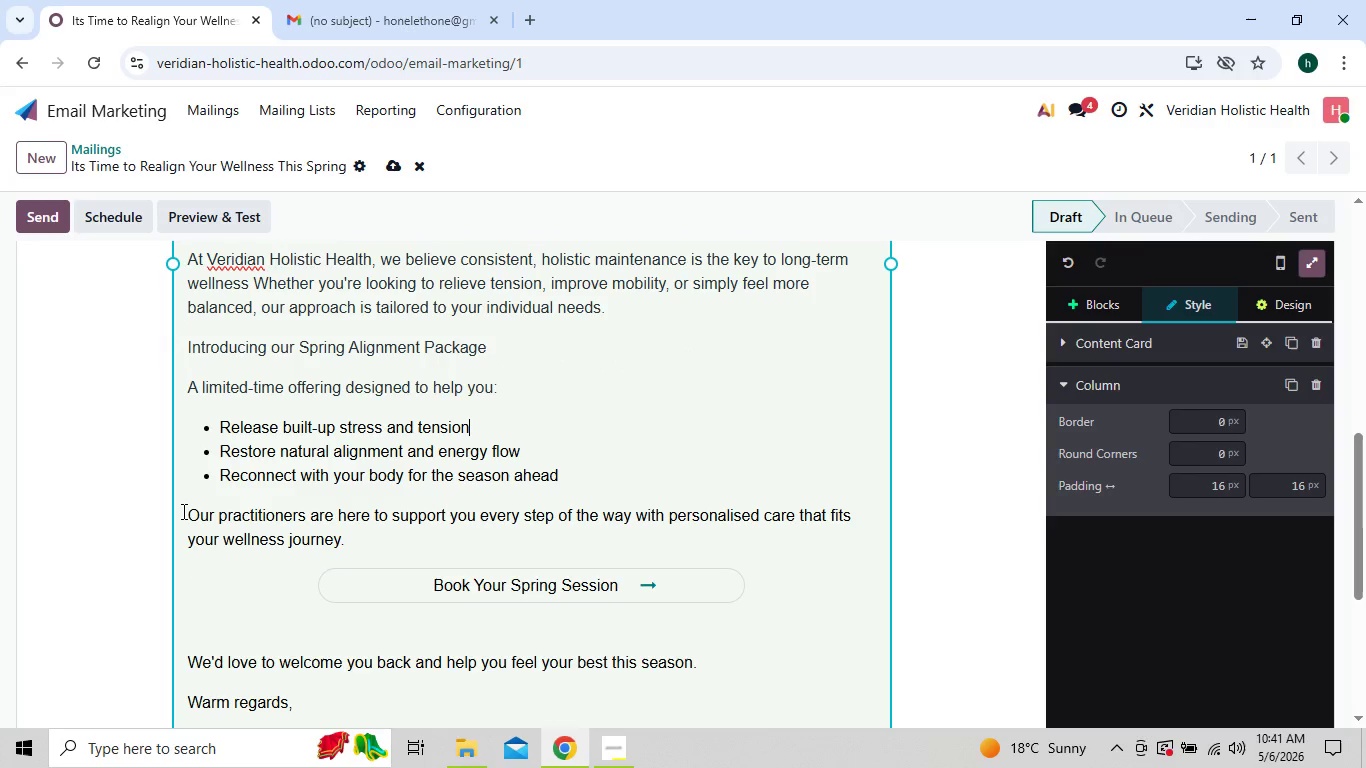 
left_click_drag(start_coordinate=[182, 511], to_coordinate=[353, 543])
 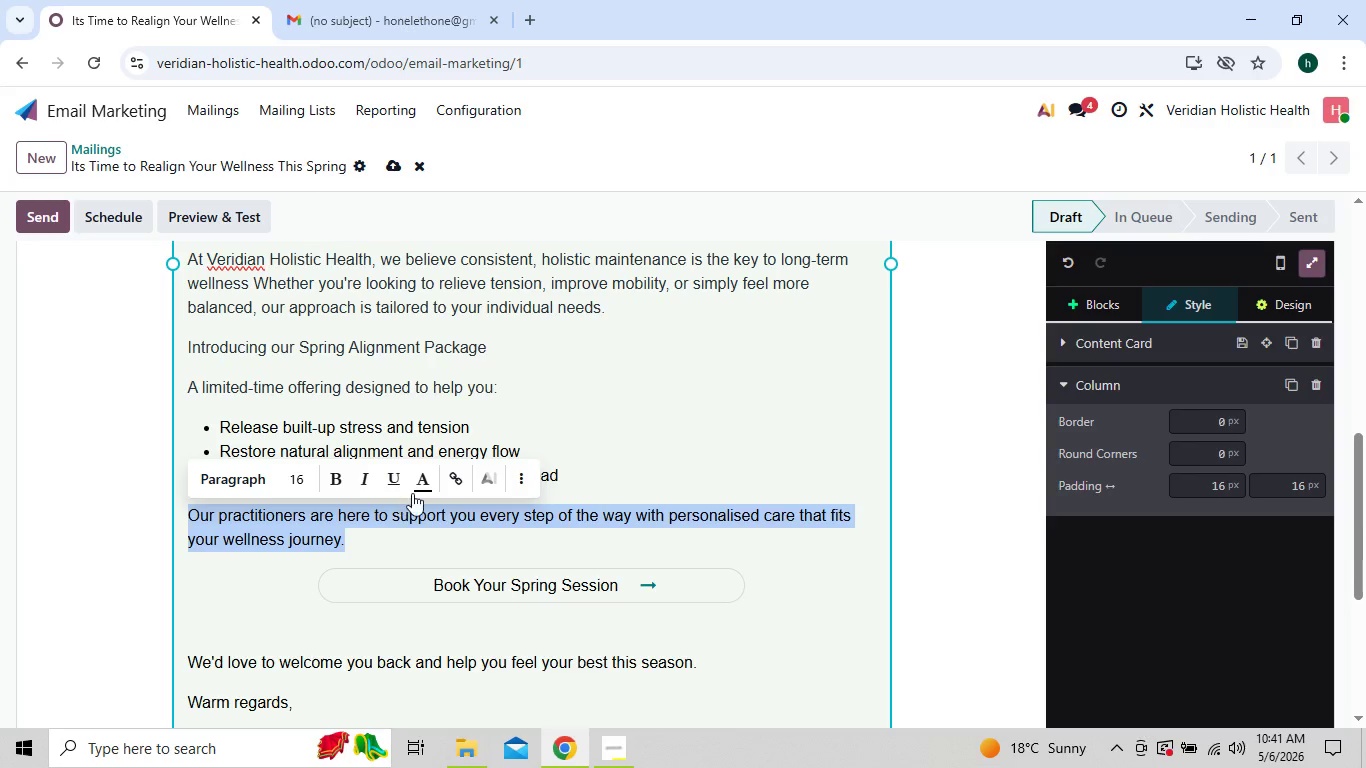 
left_click([416, 492])
 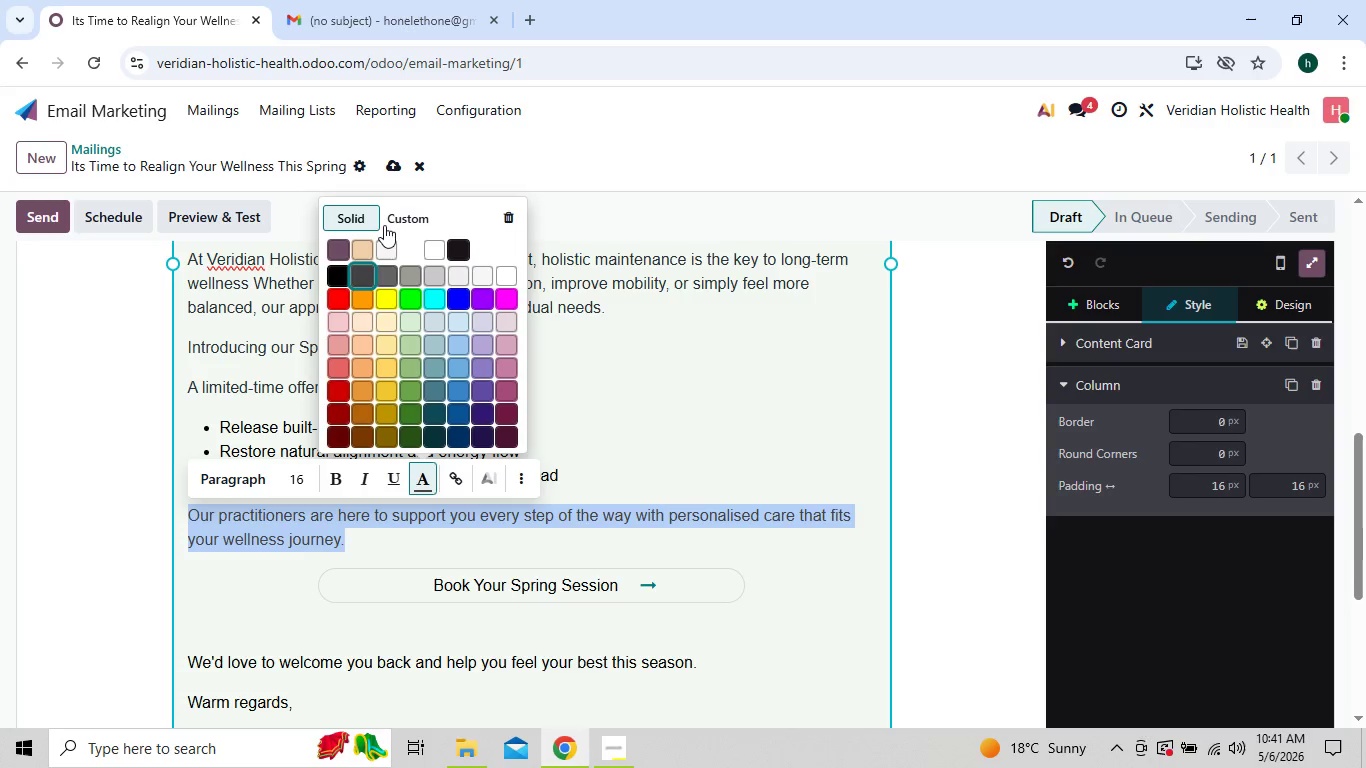 
left_click([387, 219])
 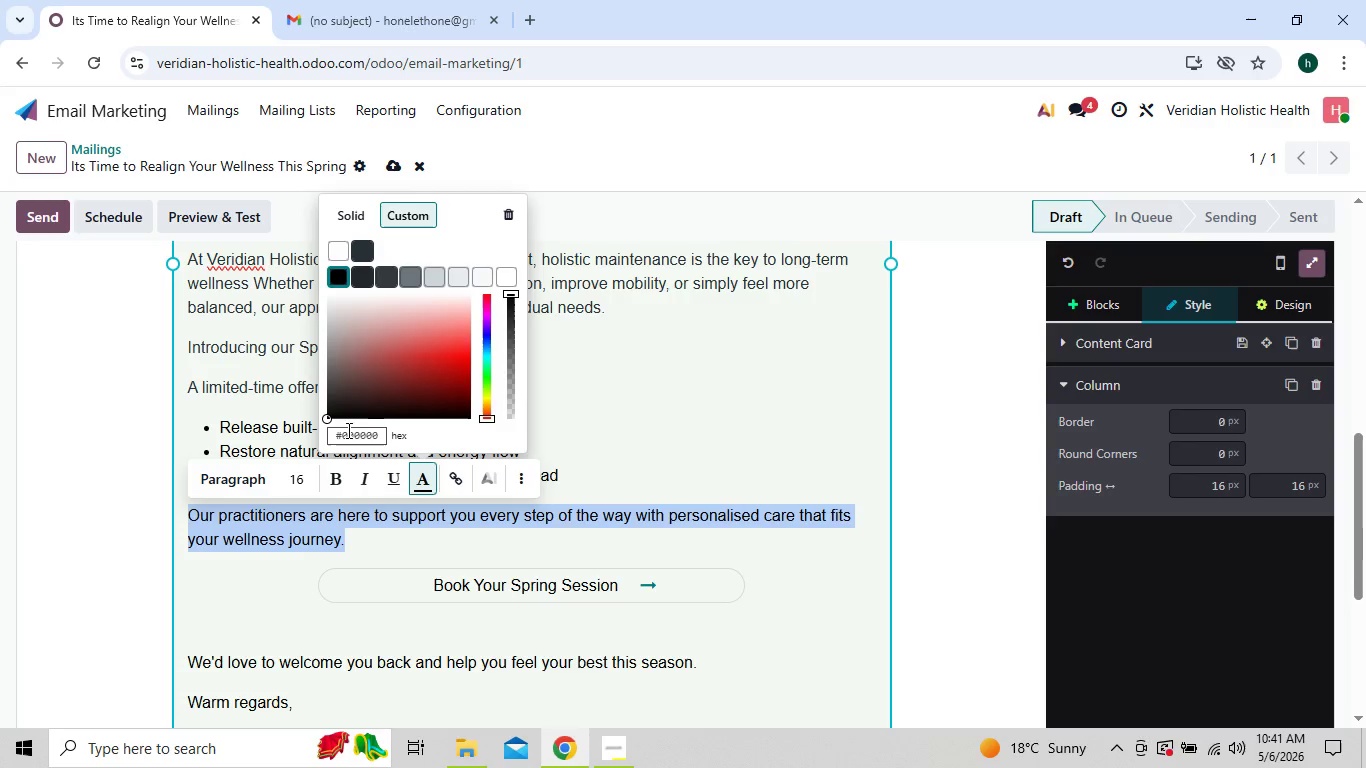 
left_click([347, 431])
 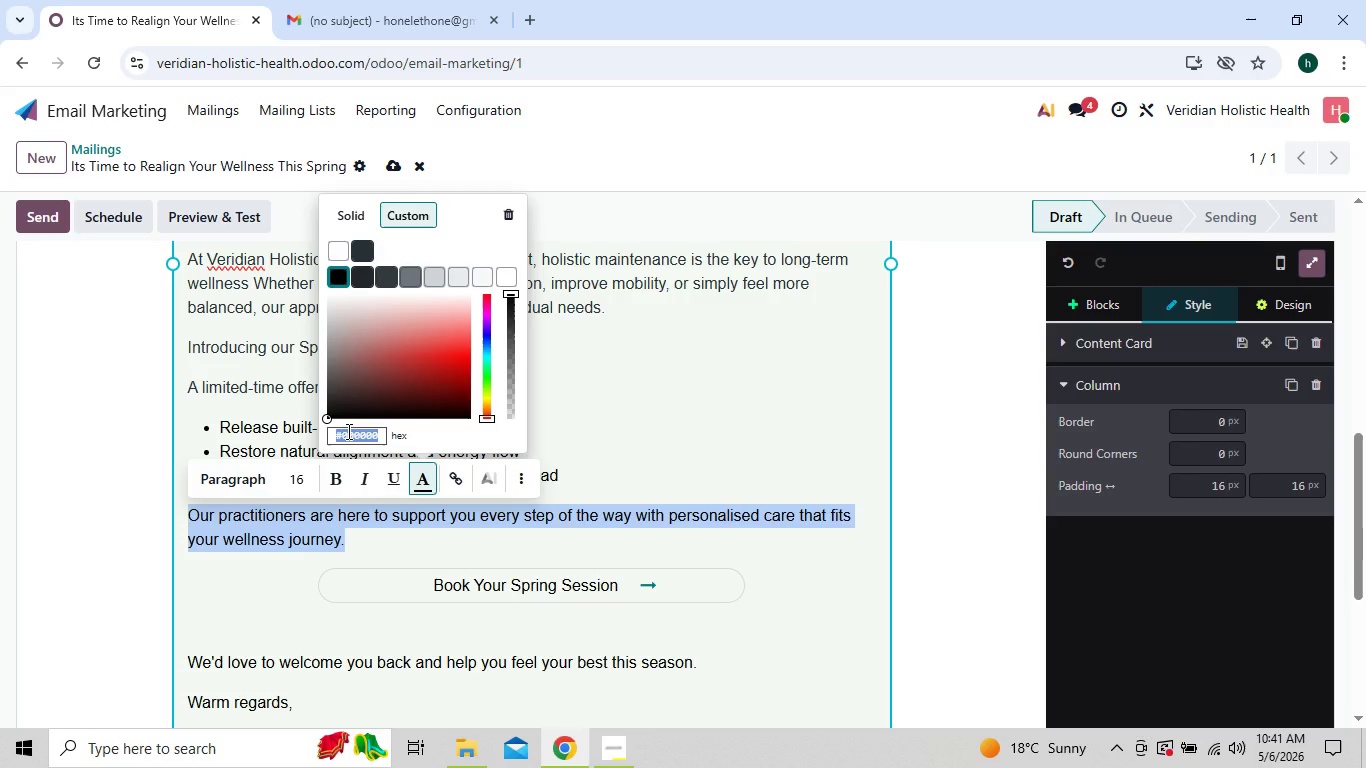 
hold_key(key=ShiftLeft, duration=0.72)
 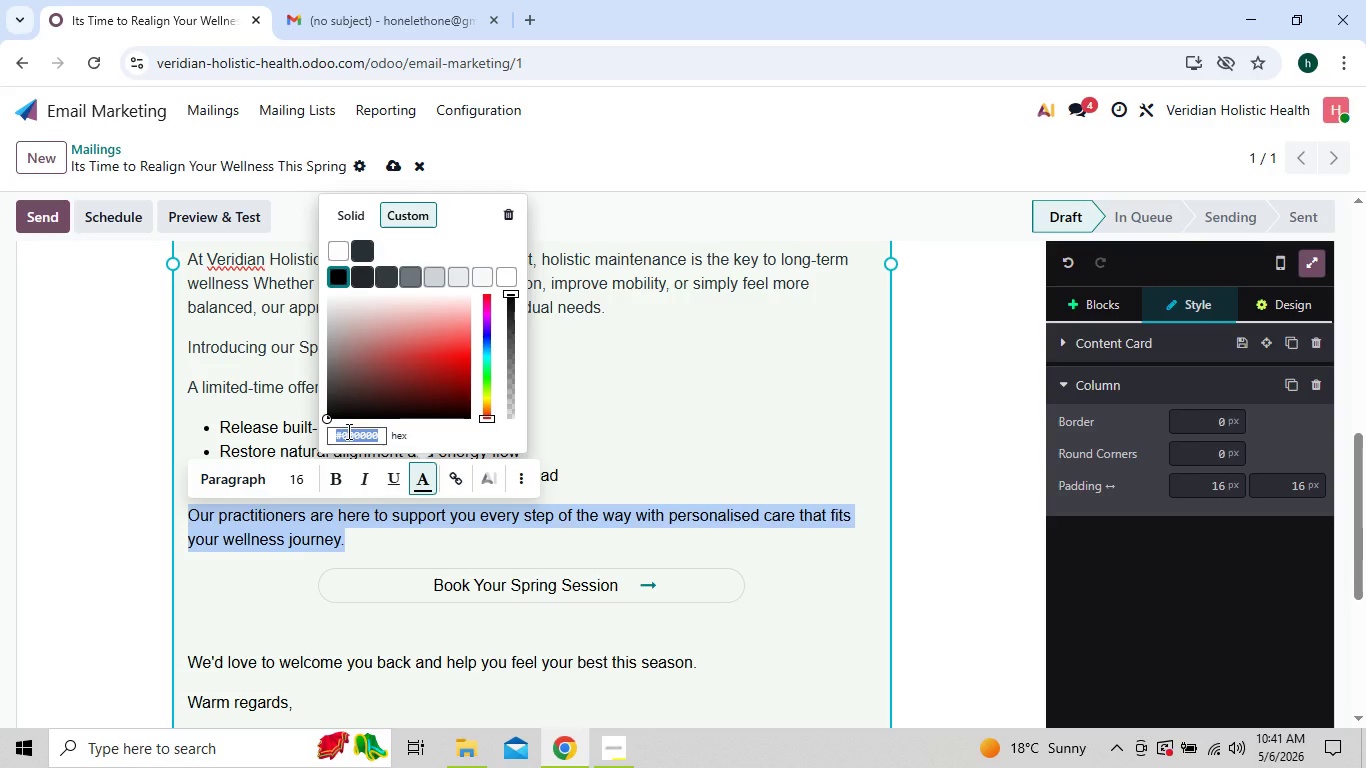 
key(Control+V)
 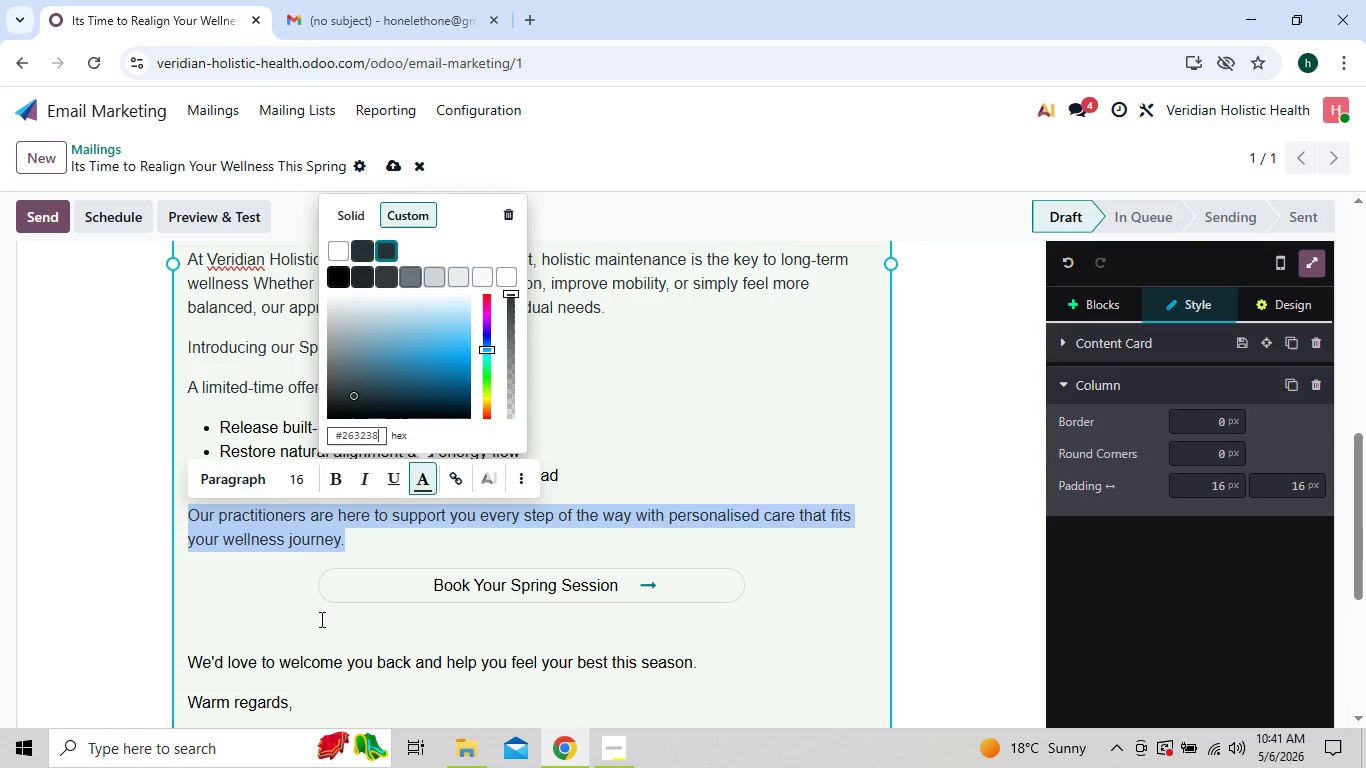 
left_click([314, 630])
 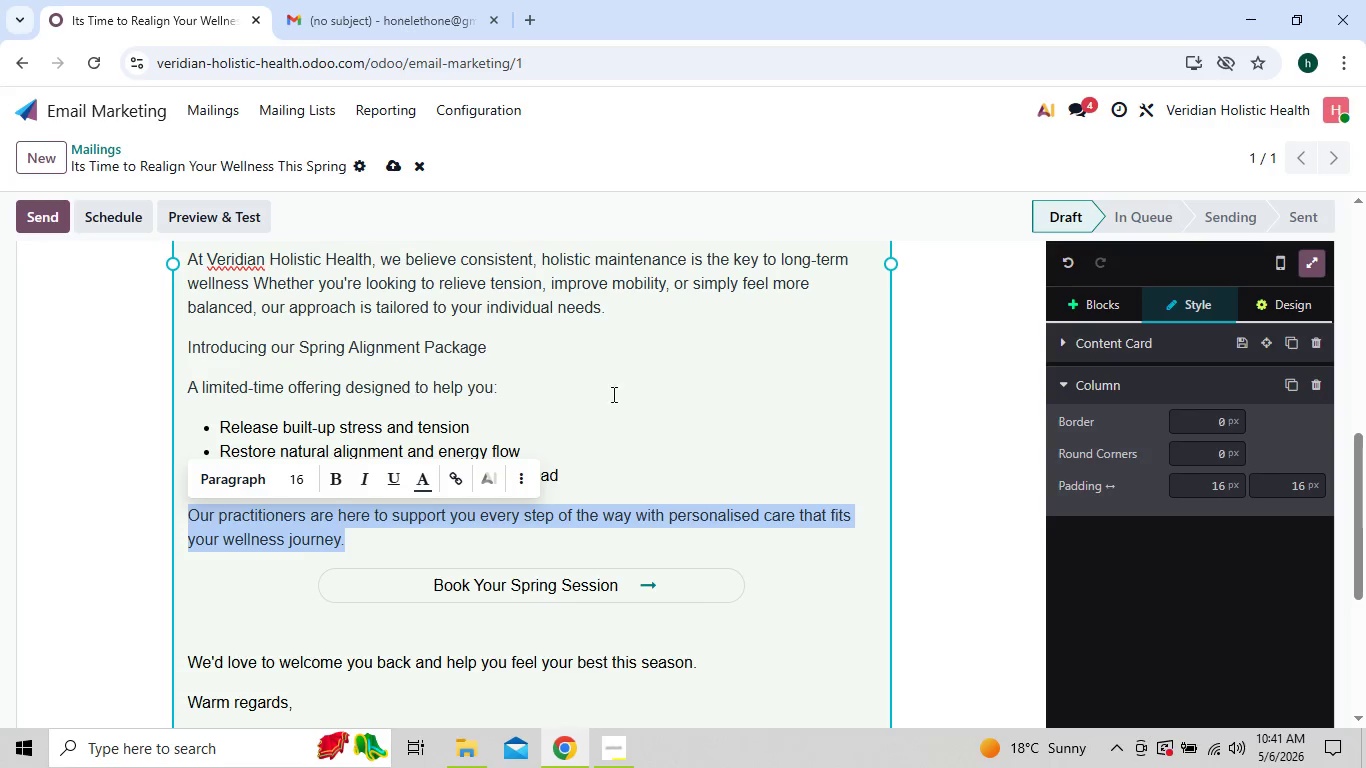 
left_click([617, 395])
 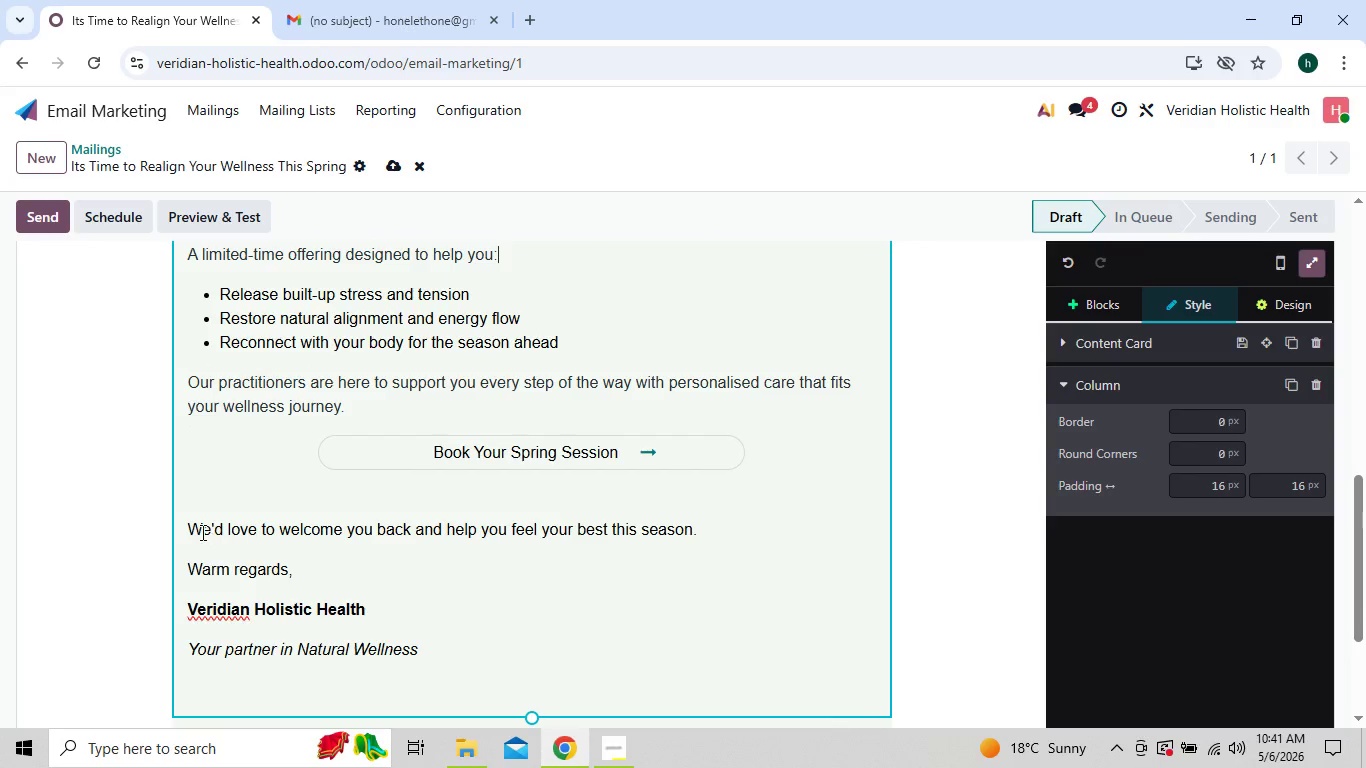 
wait(7.48)
 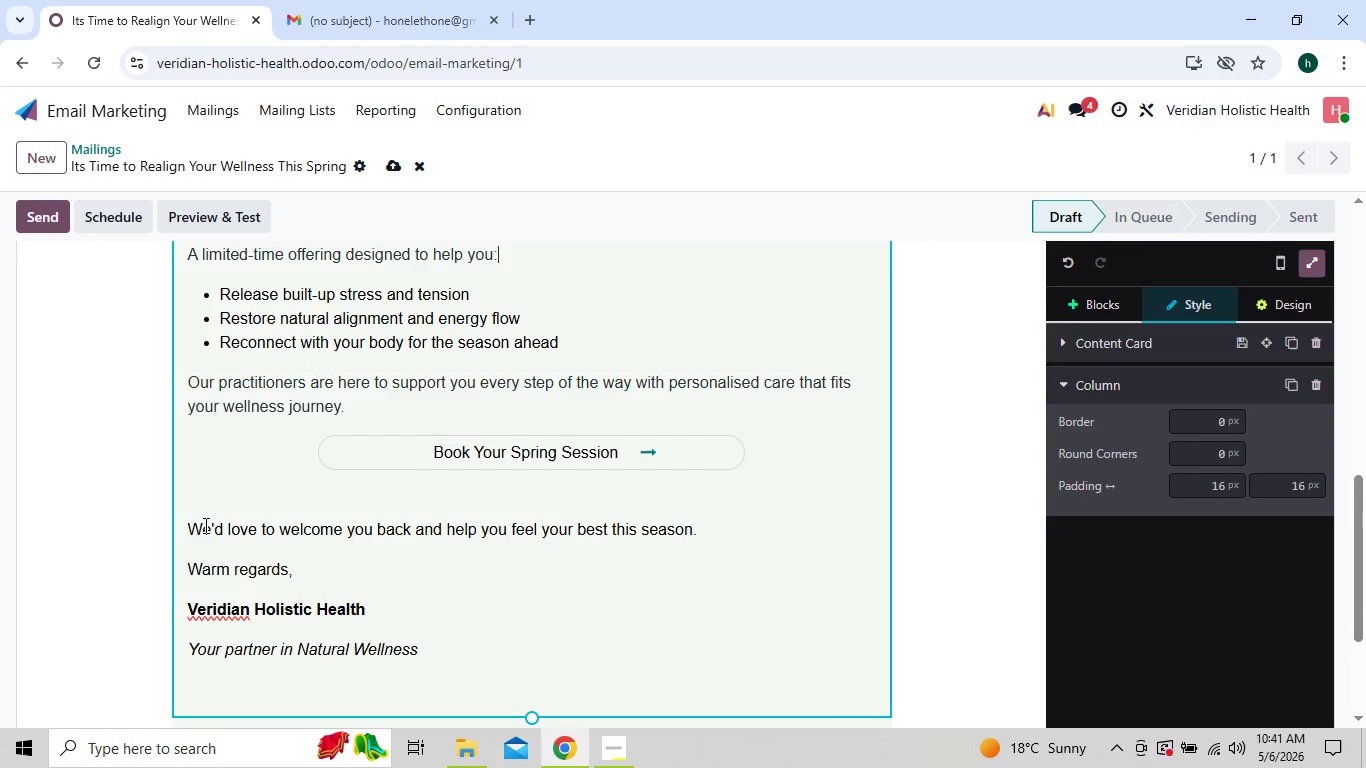 
left_click_drag(start_coordinate=[190, 526], to_coordinate=[443, 703])
 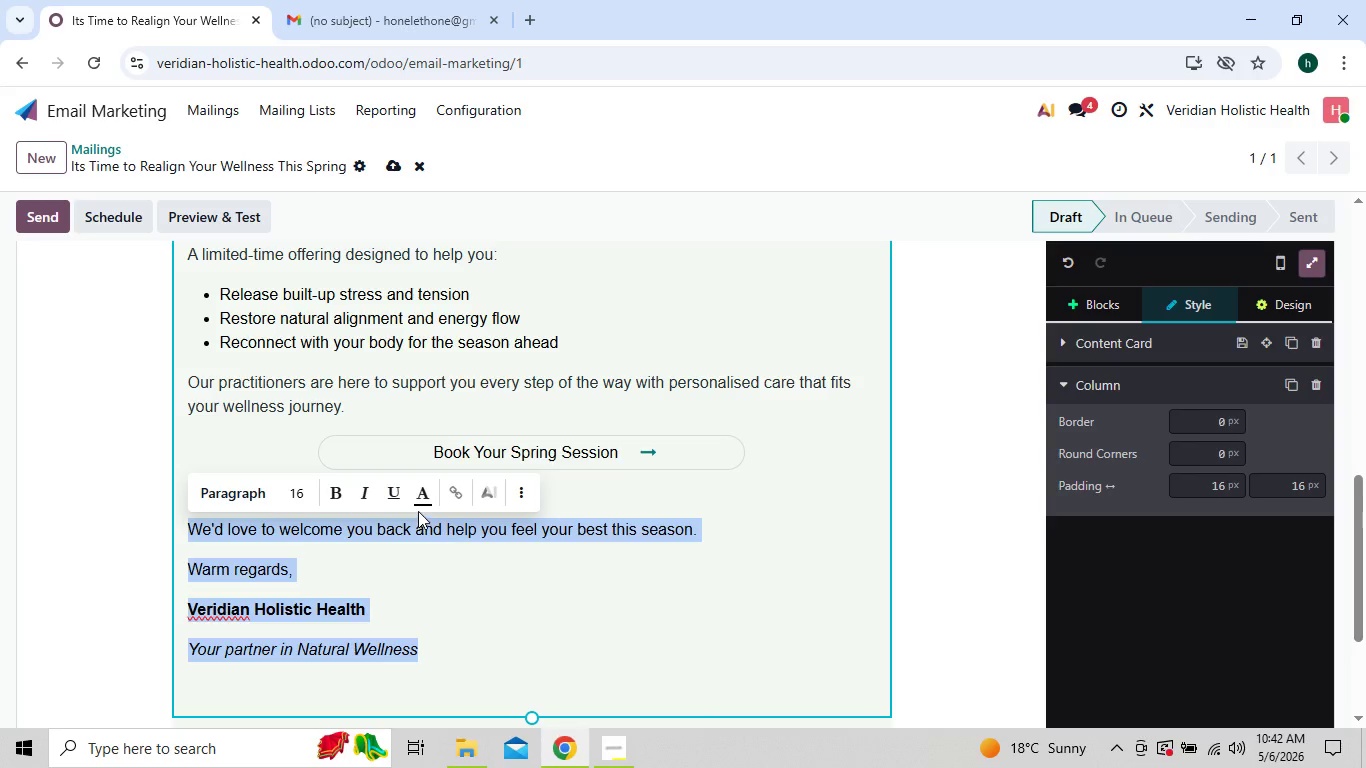 
left_click([421, 502])
 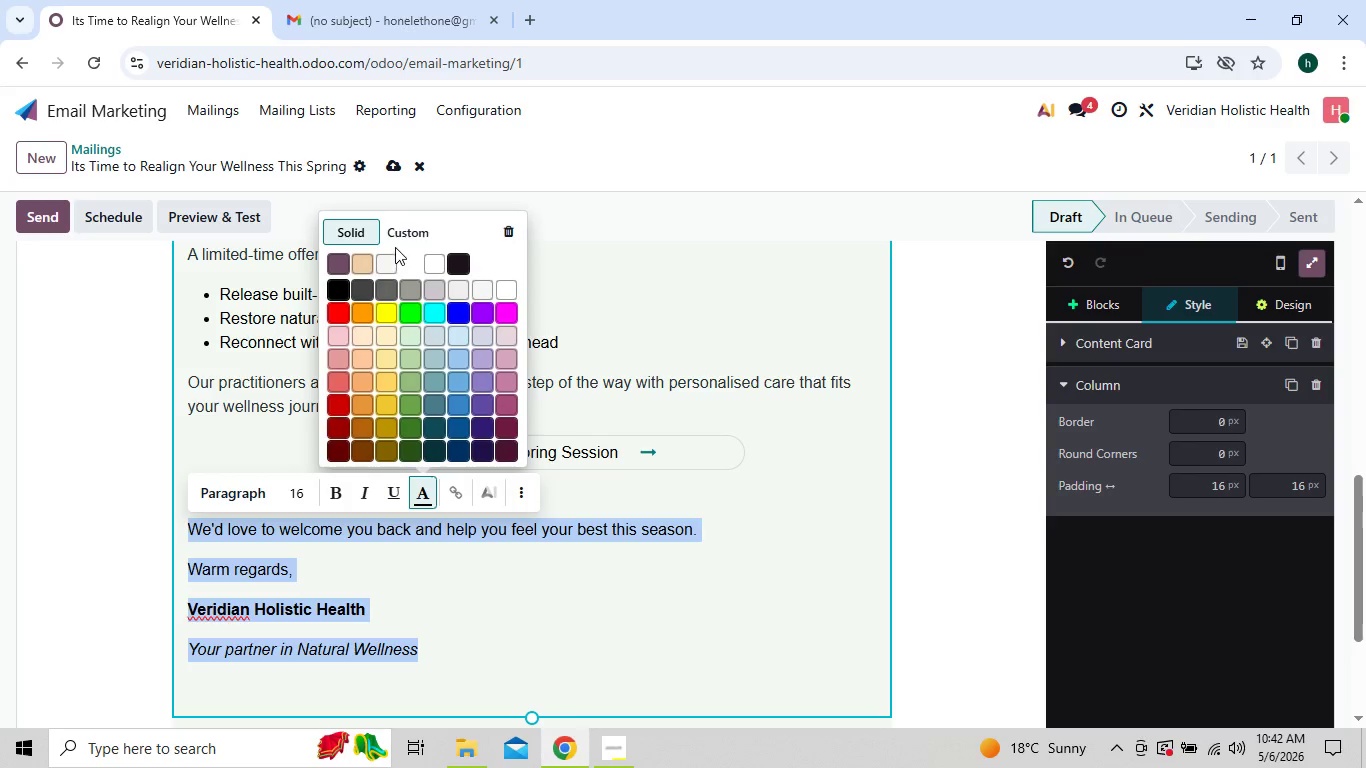 
left_click([398, 226])
 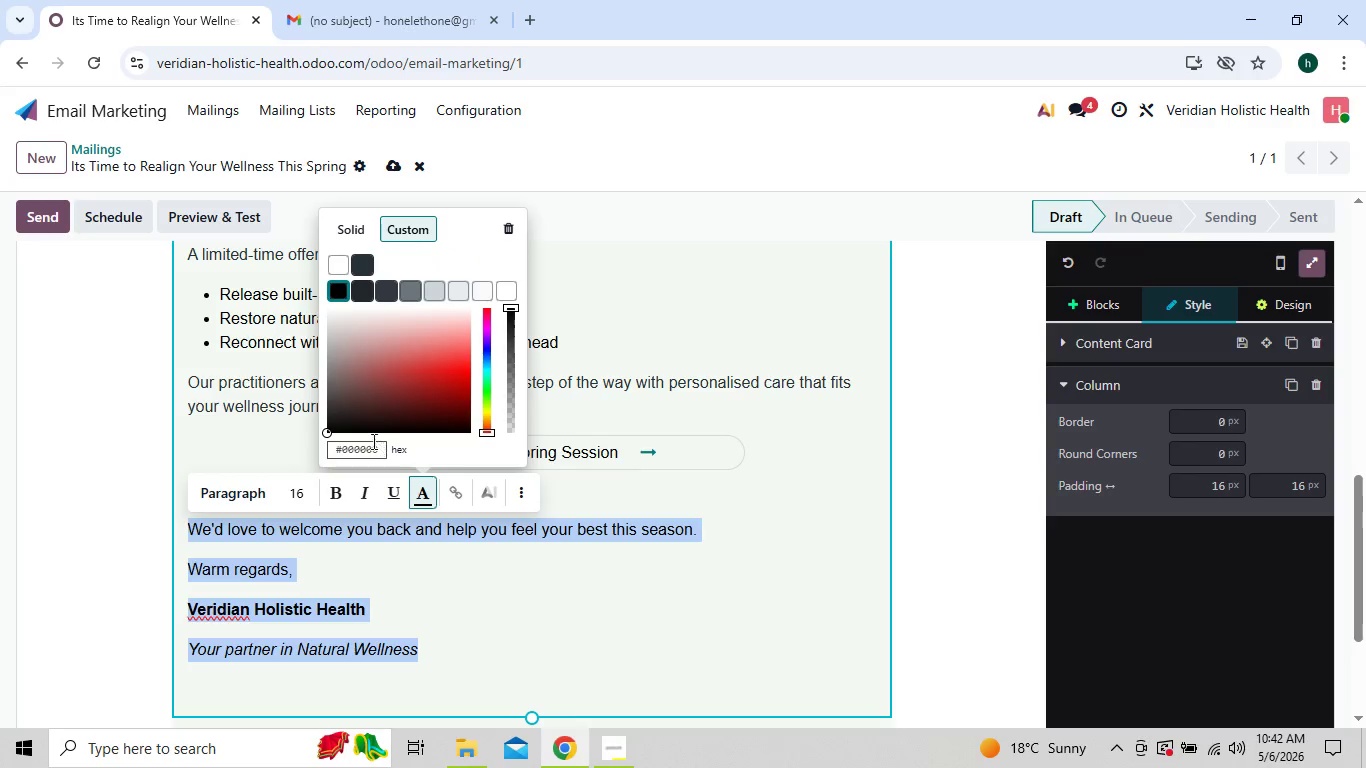 
left_click([366, 444])
 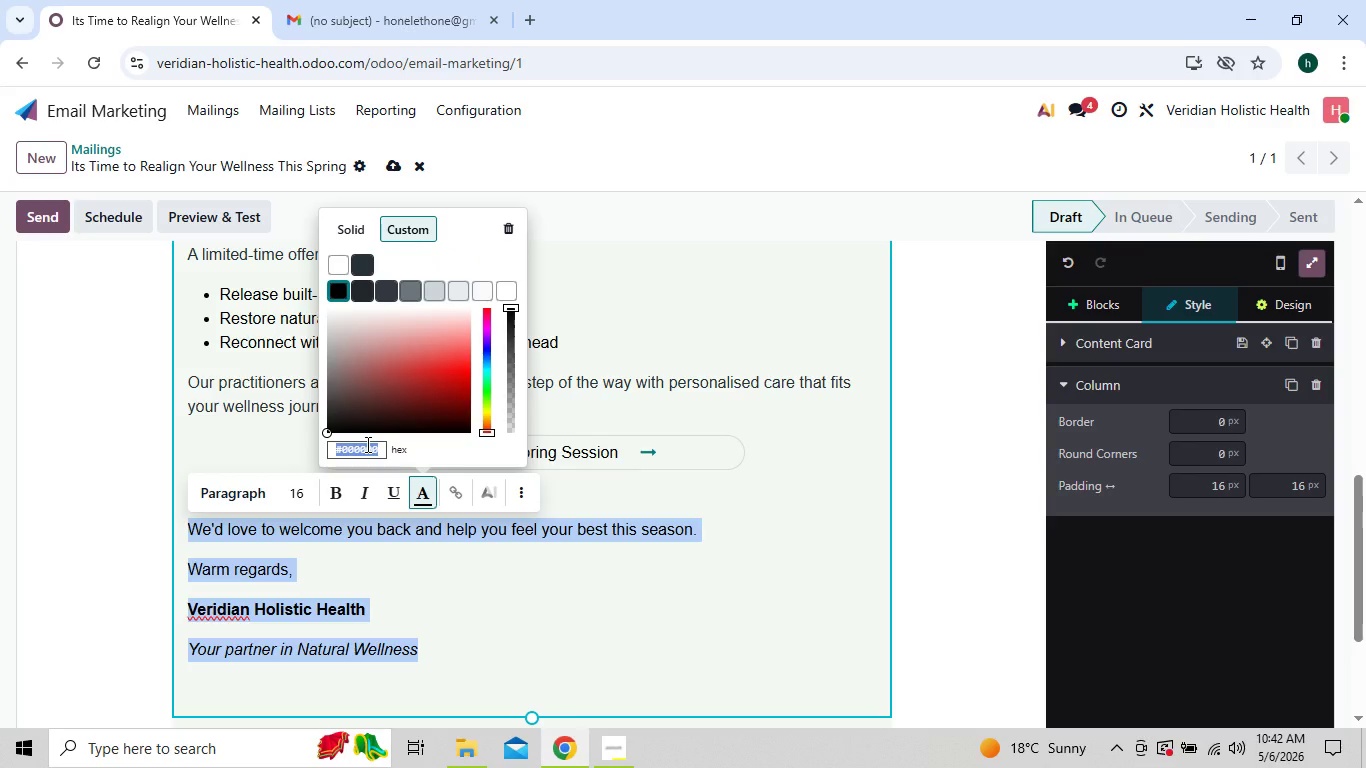 
hold_key(key=ControlLeft, duration=1.52)
 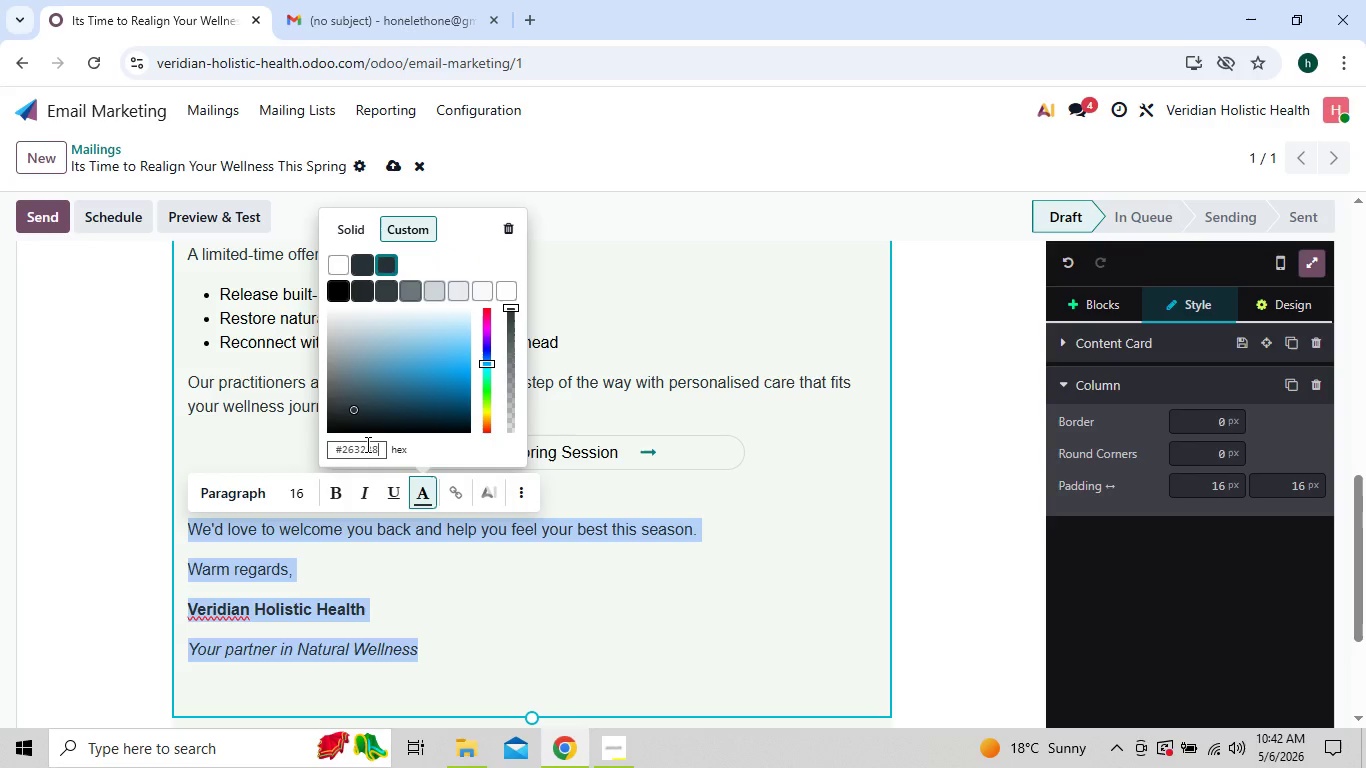 
key(Control+V)
 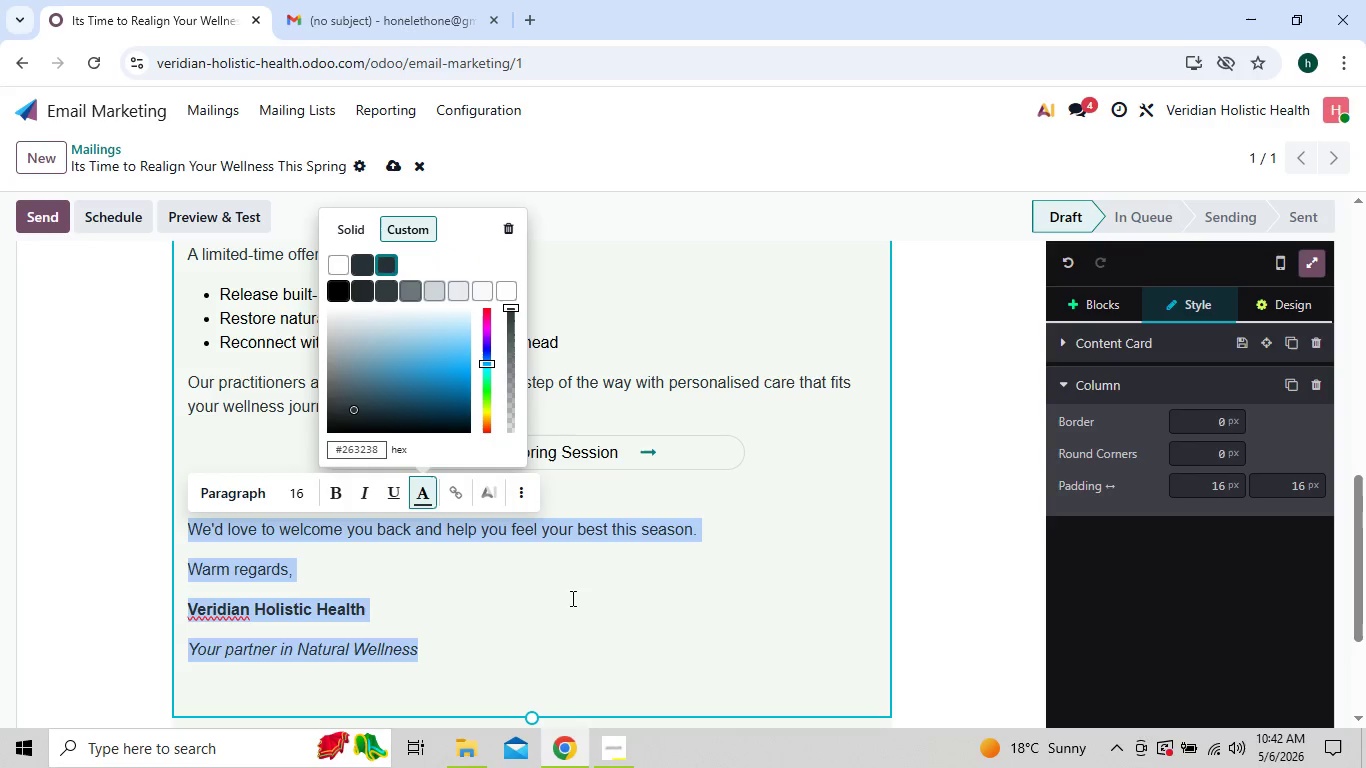 
left_click([549, 632])
 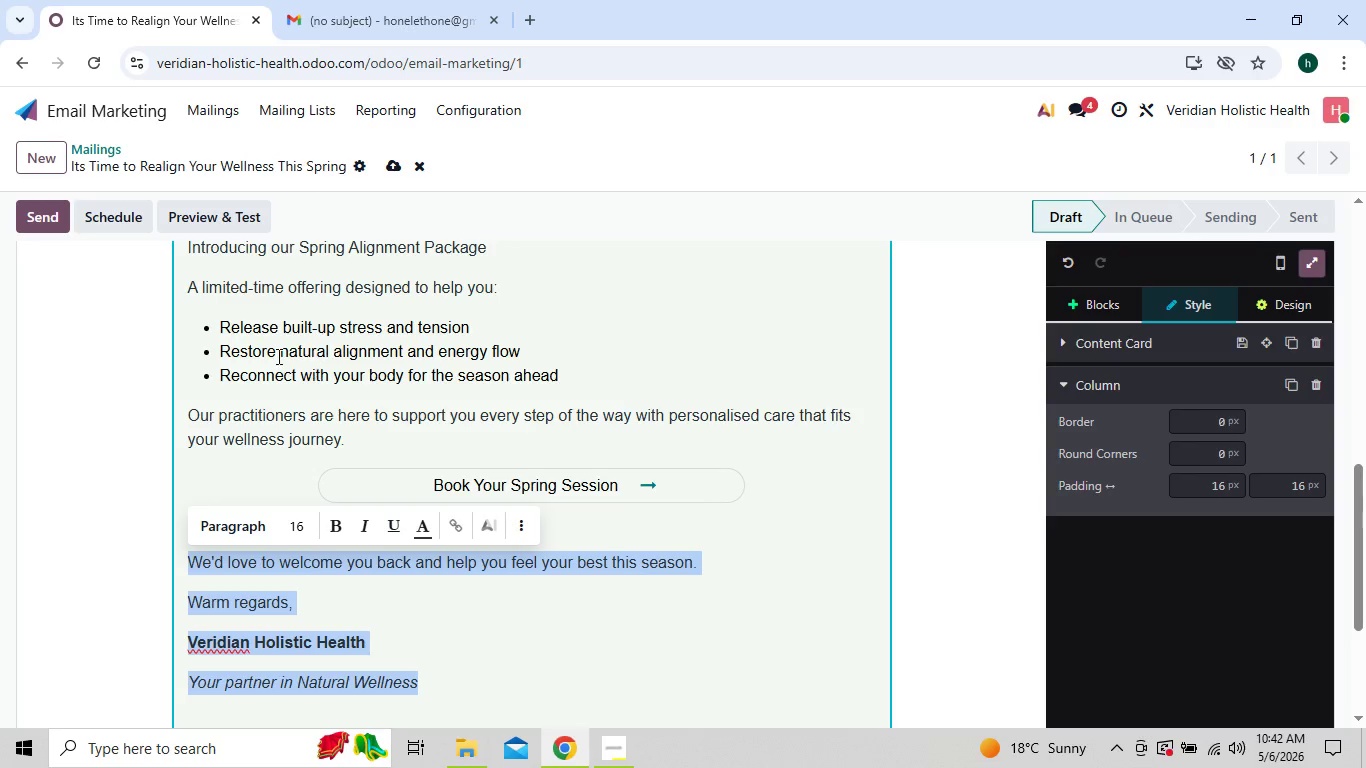 
wait(5.58)
 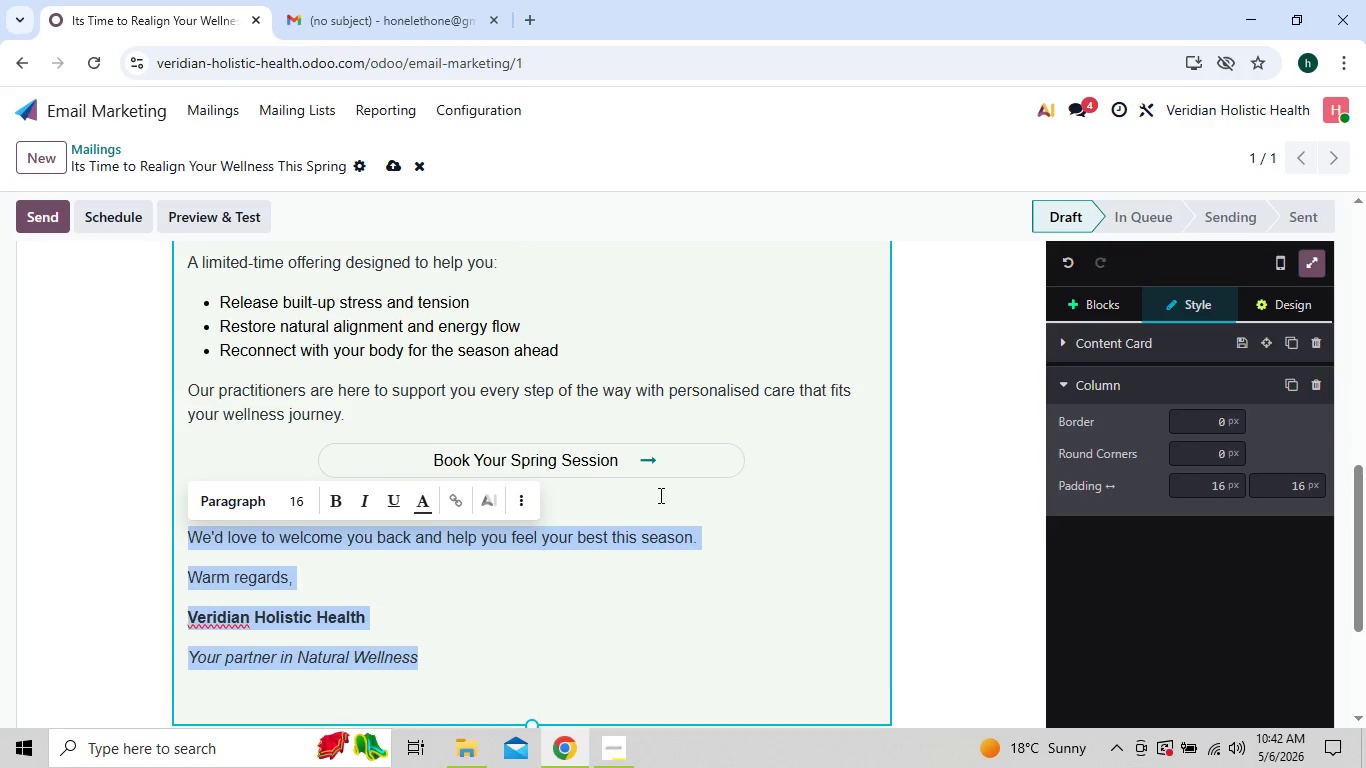 
left_click_drag(start_coordinate=[198, 313], to_coordinate=[563, 376])
 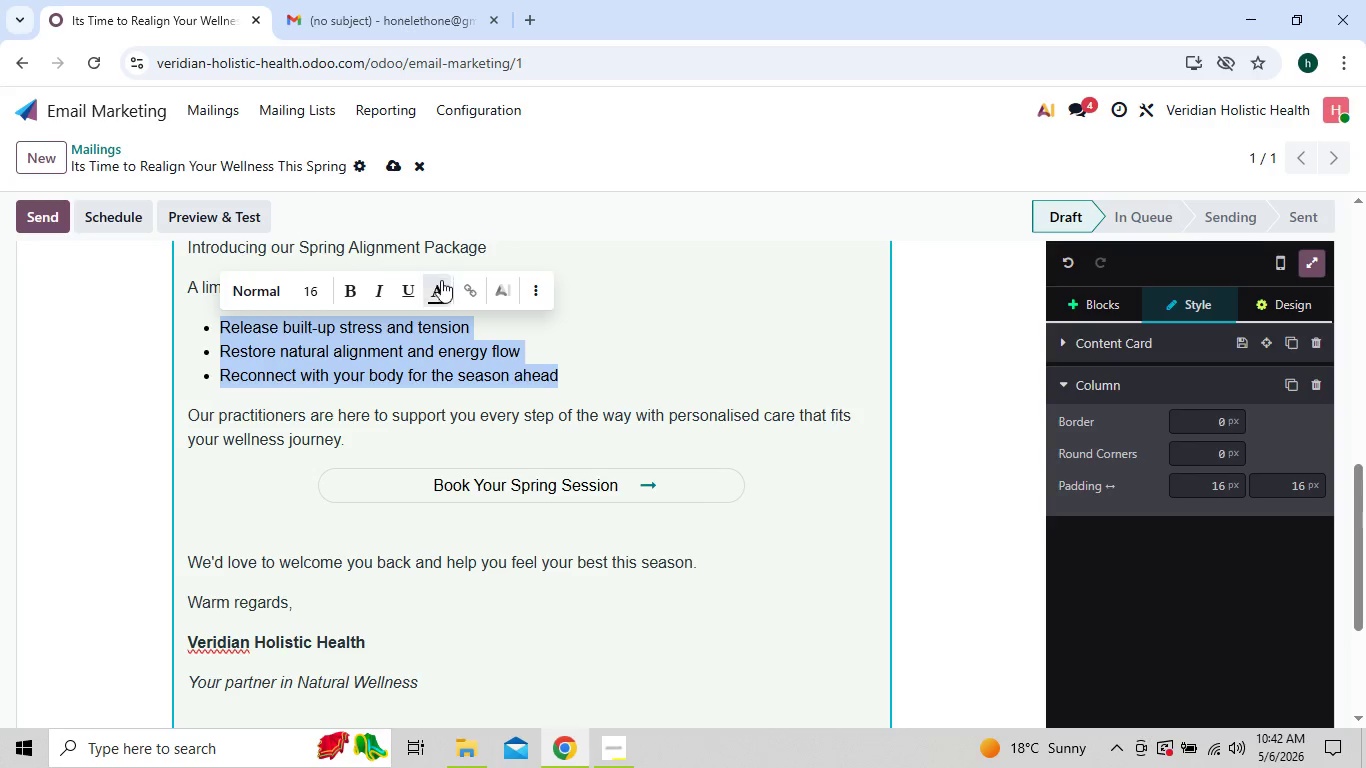 
left_click([441, 290])
 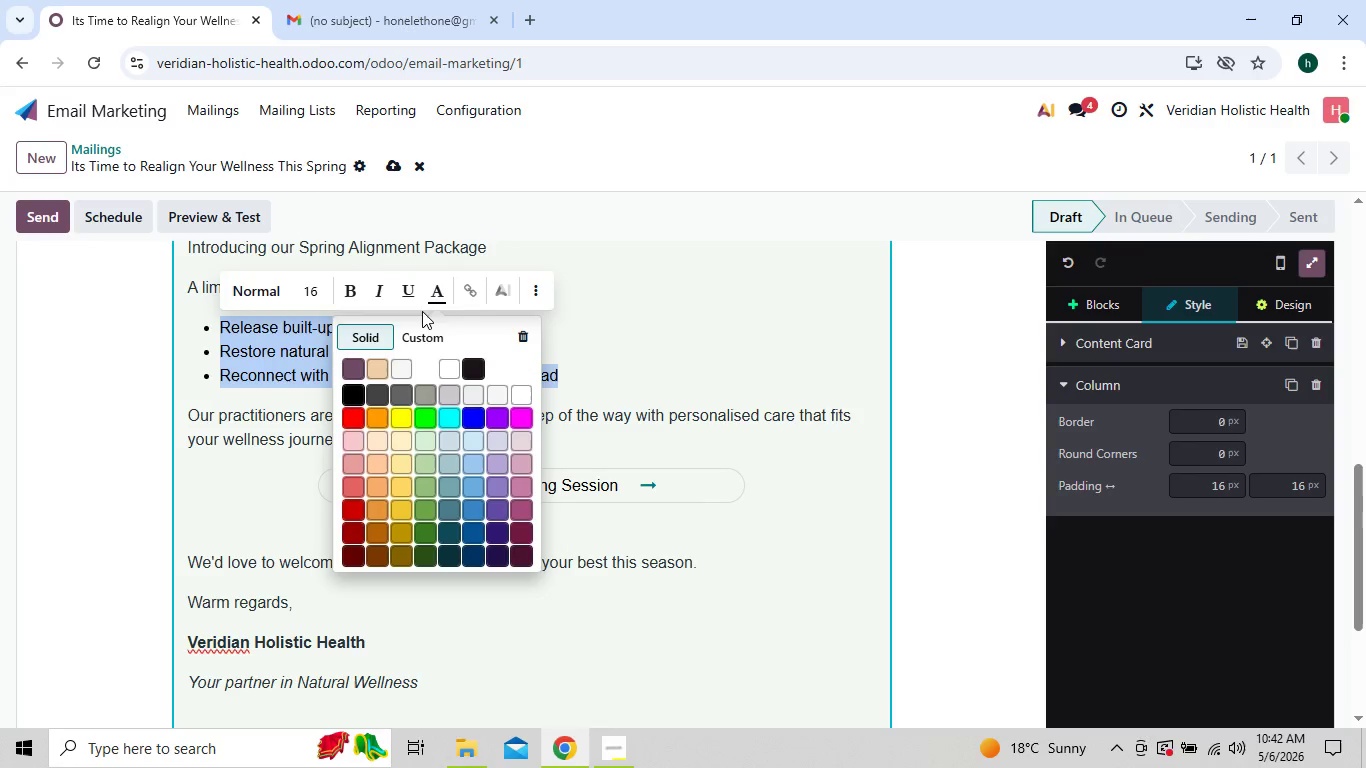 
left_click([421, 328])
 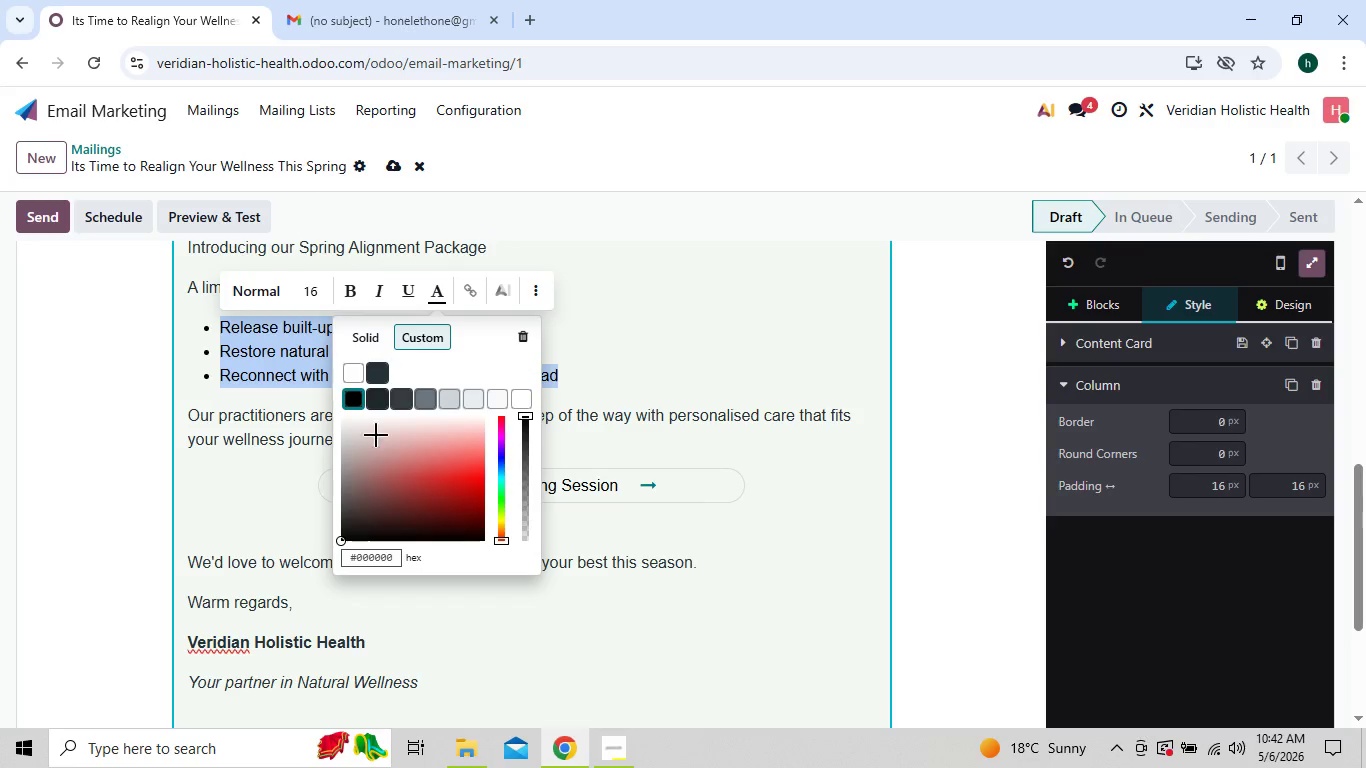 
left_click([369, 558])
 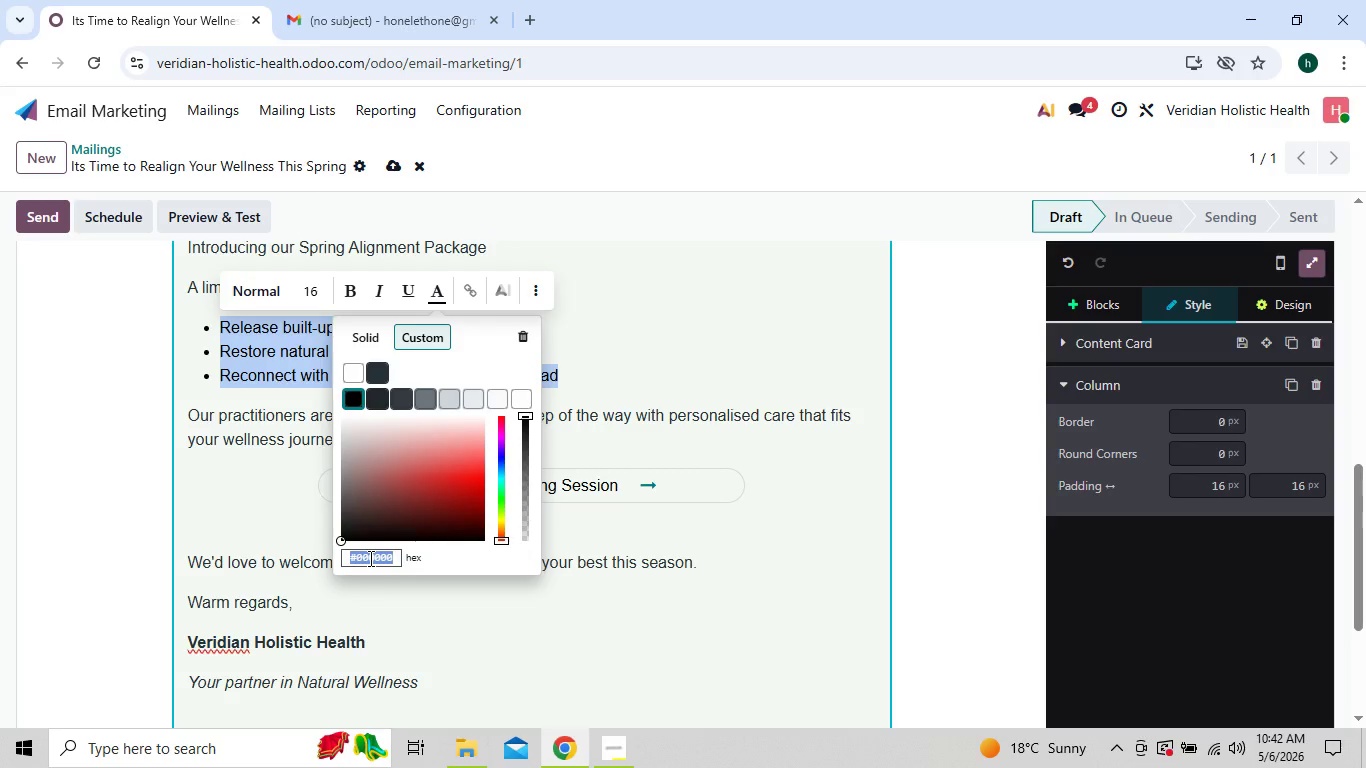 
type(60)
 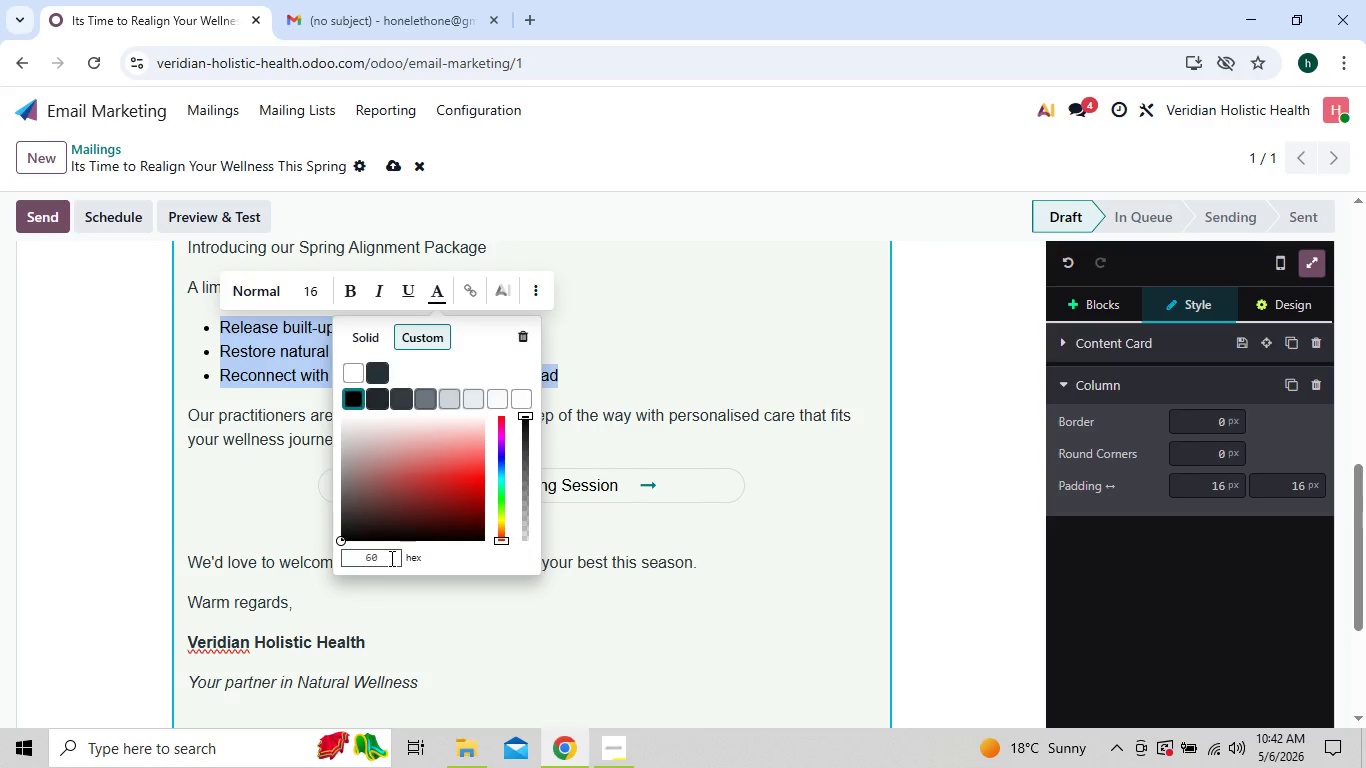 
type(7d)
 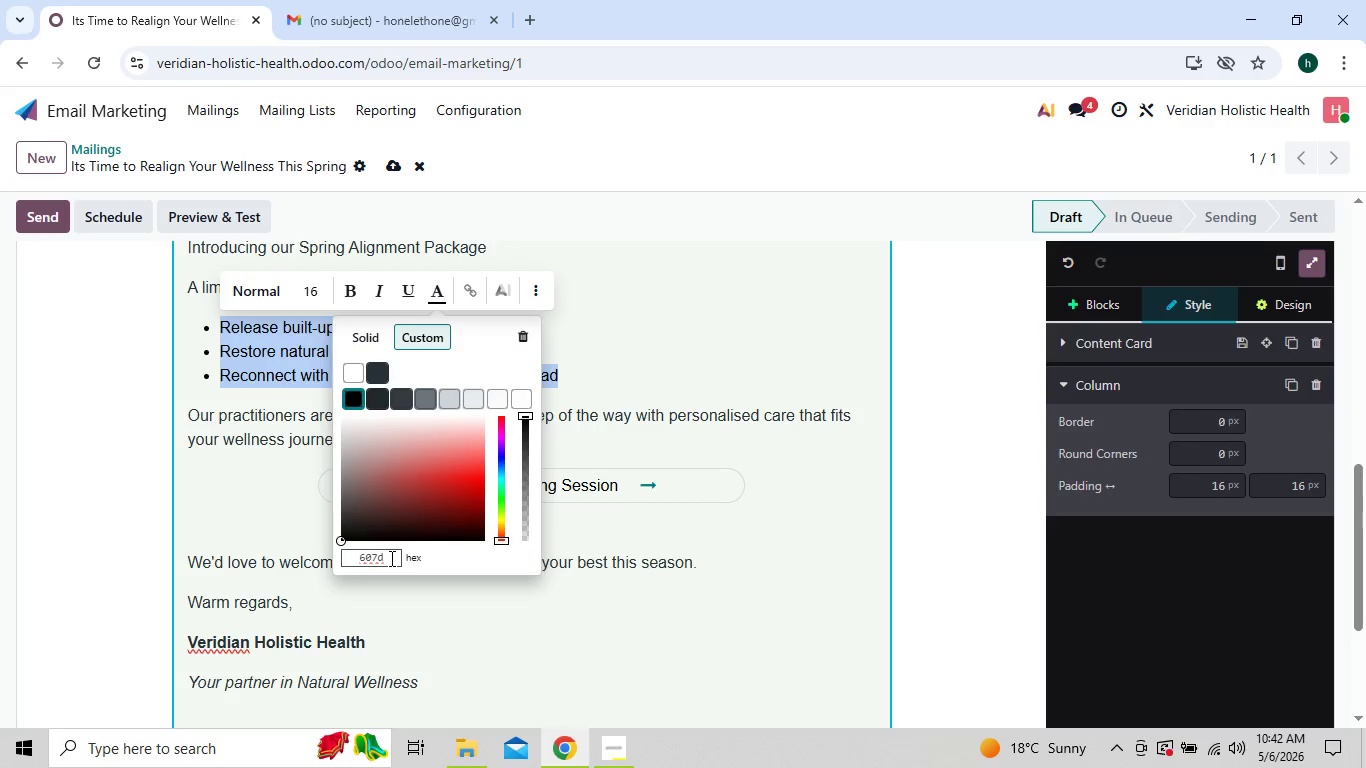 
wait(6.38)
 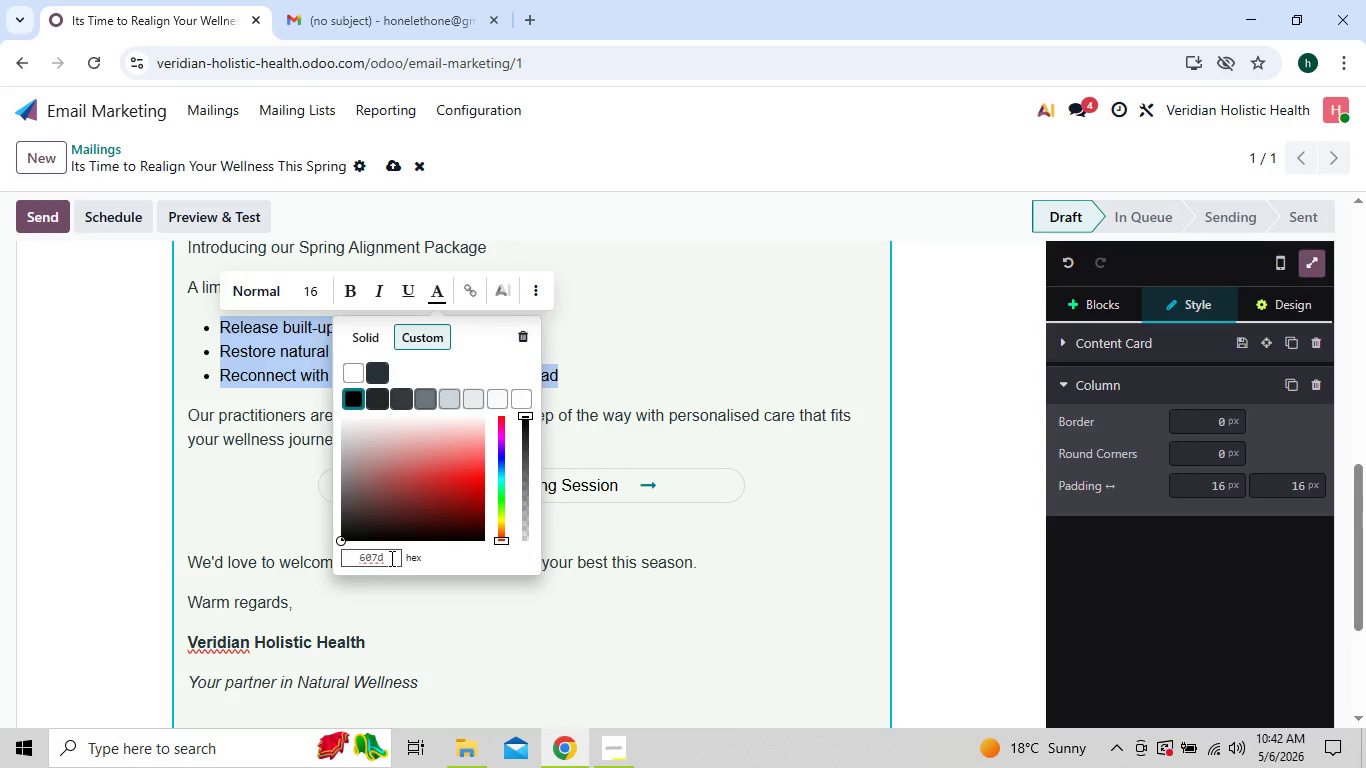 
type(8b)
 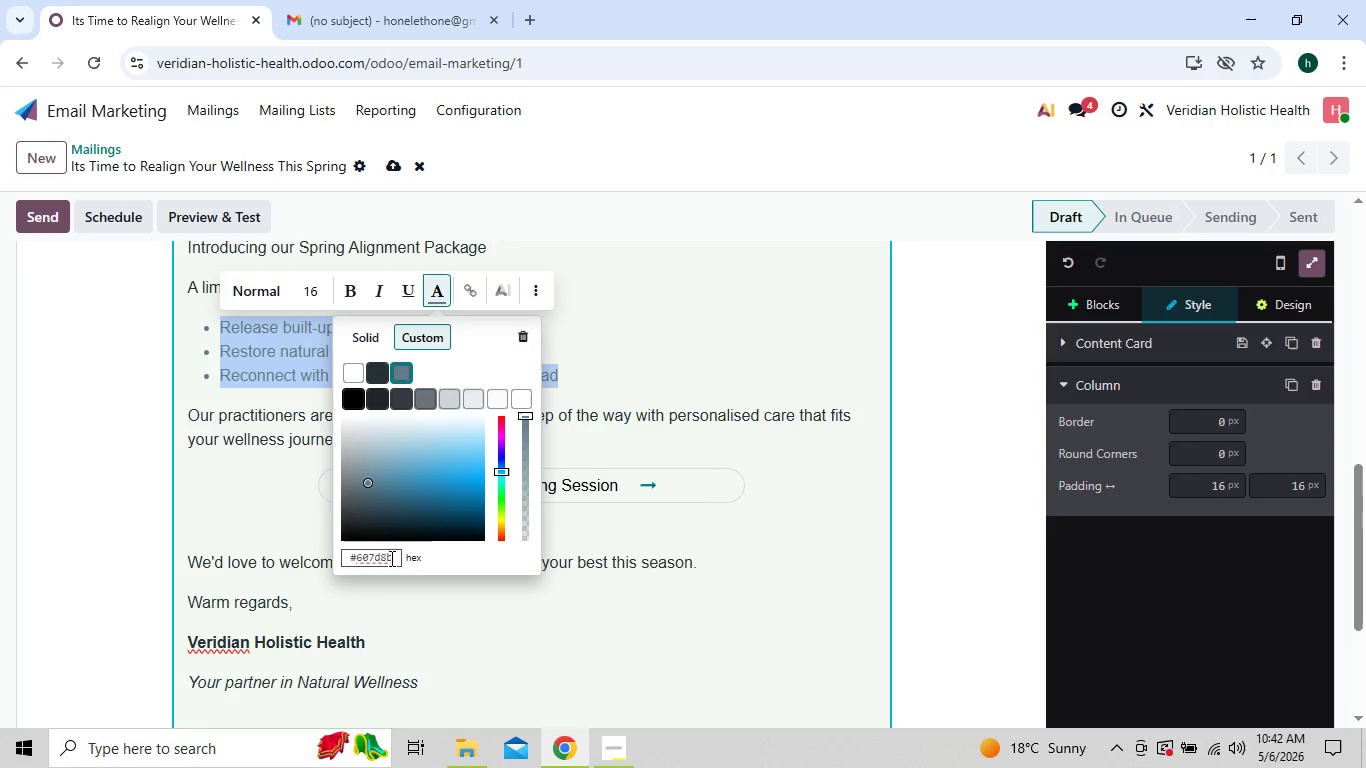 
left_click([463, 631])
 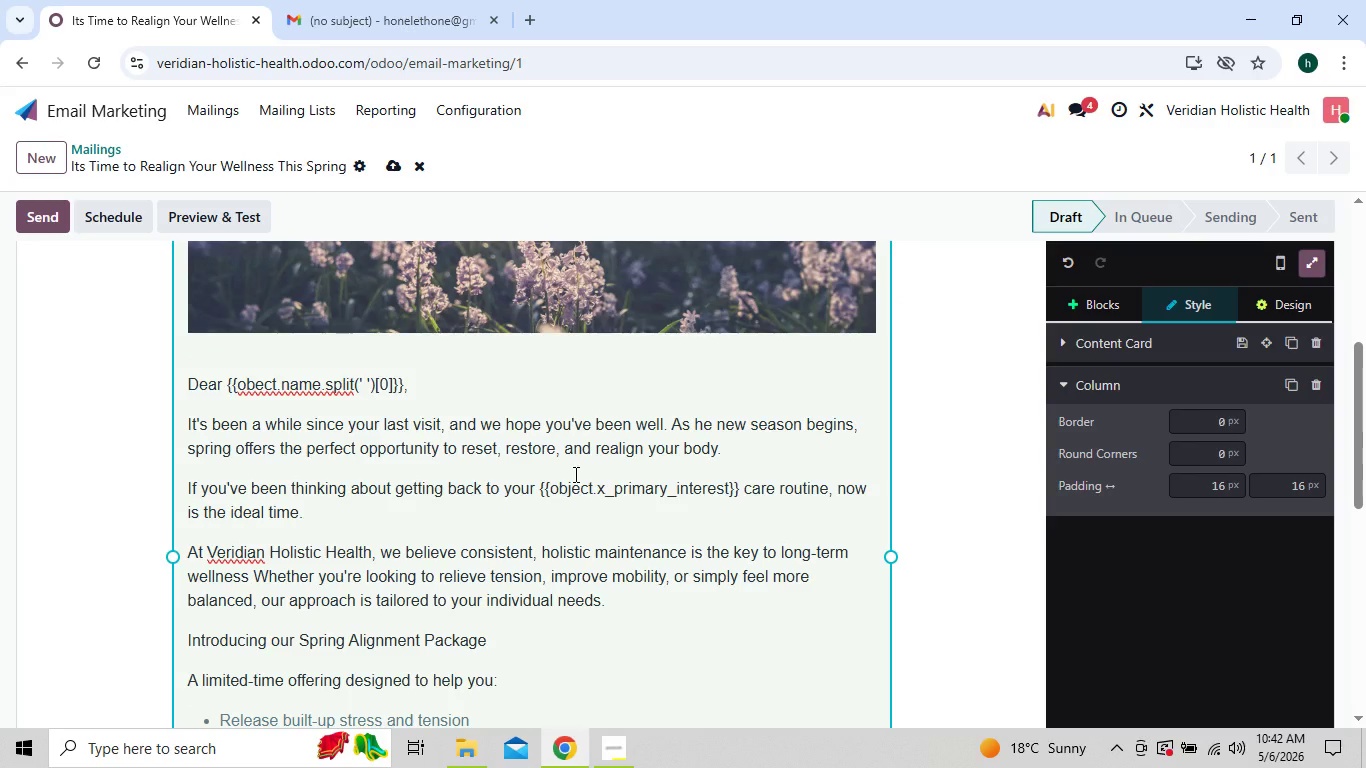 
wait(12.77)
 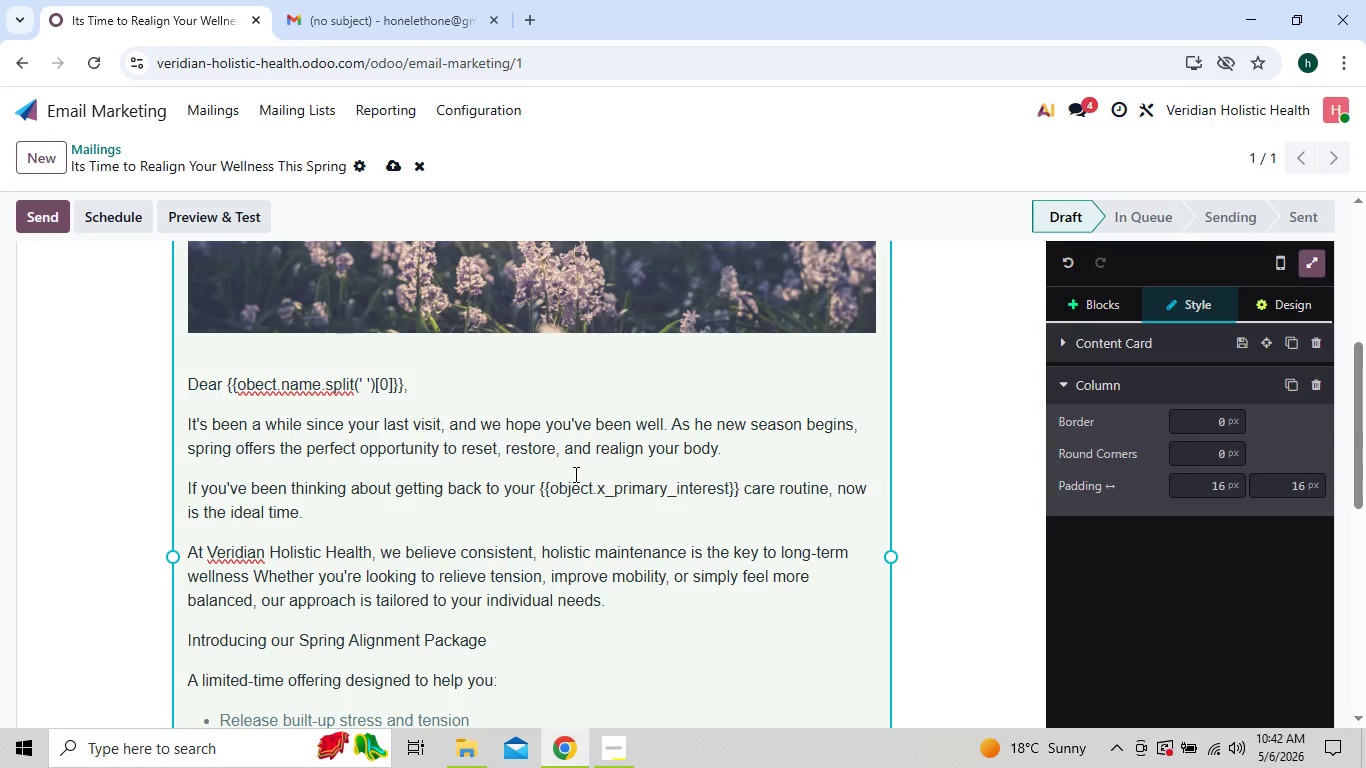 
left_click([613, 742])